 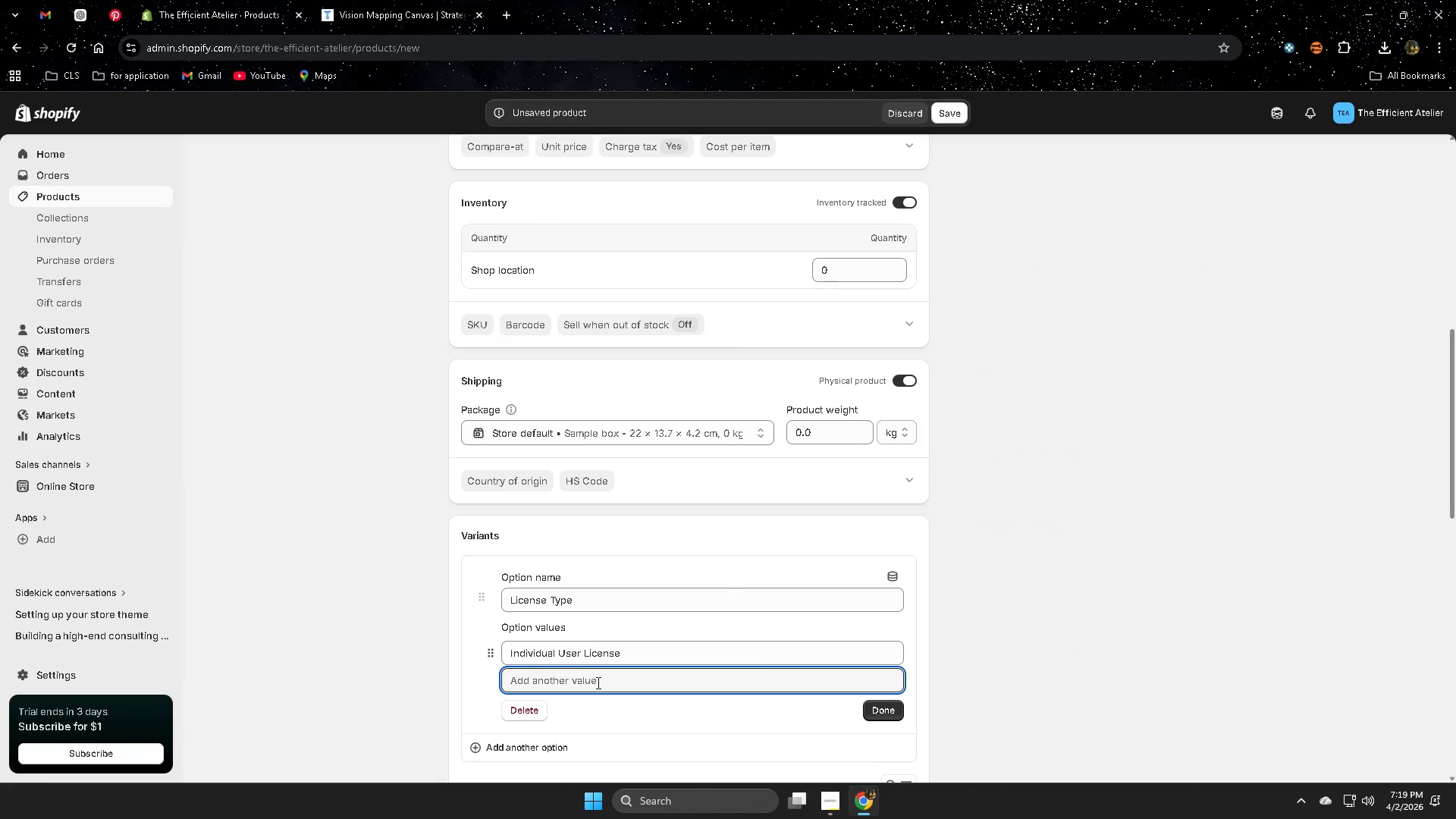 
key(Control+ControlLeft)
 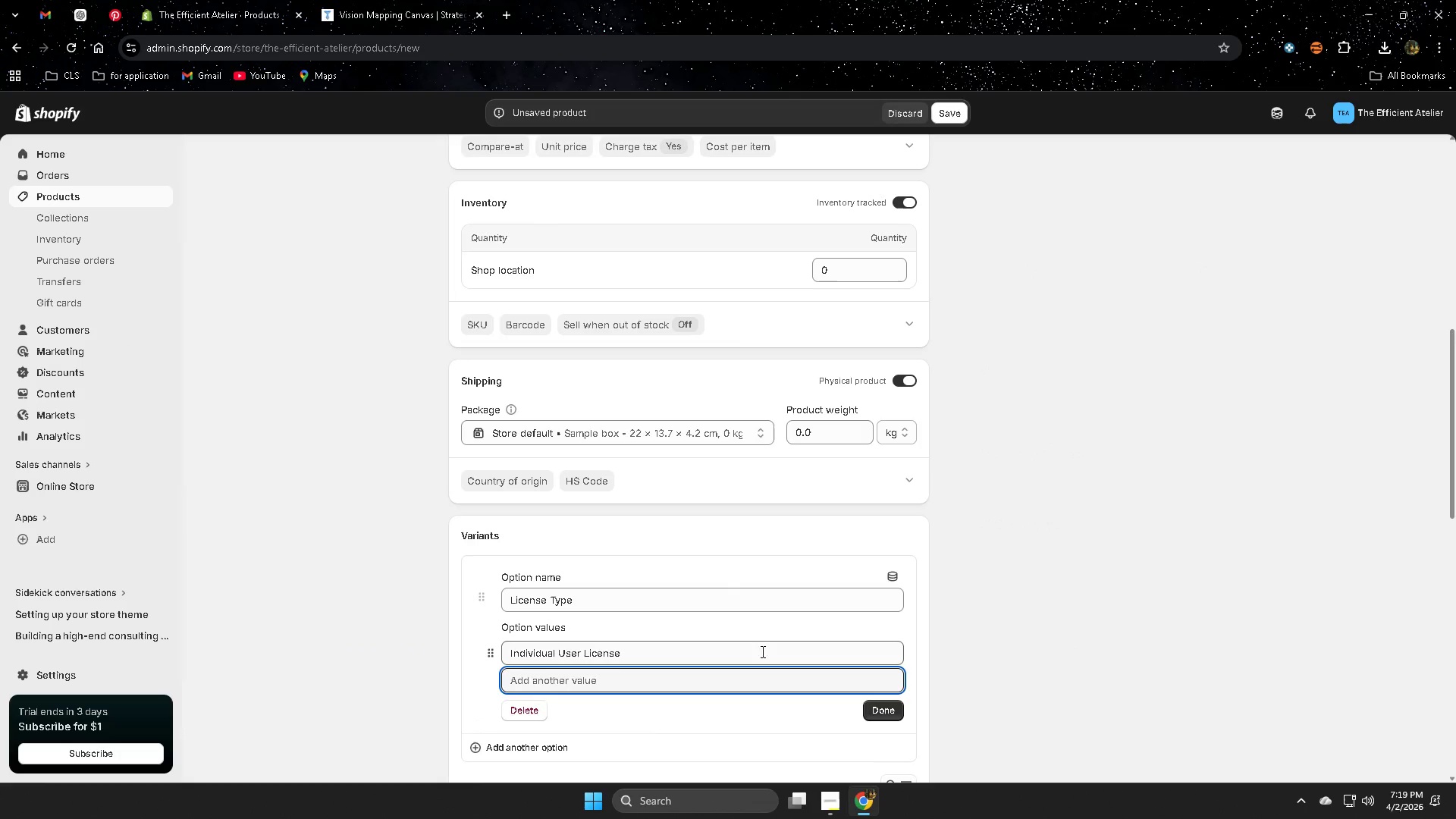 
key(Control+V)
 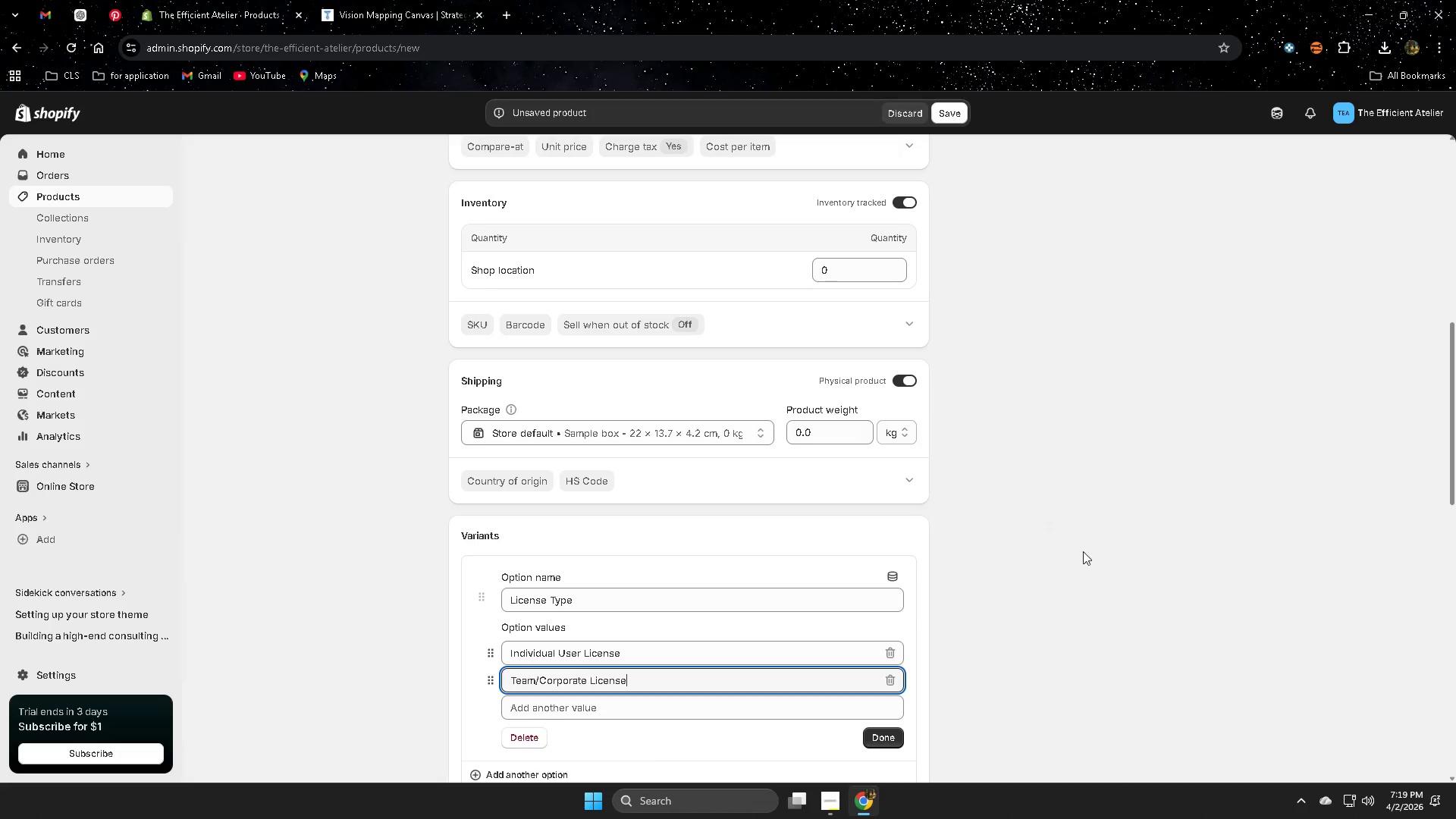 
left_click([1099, 545])
 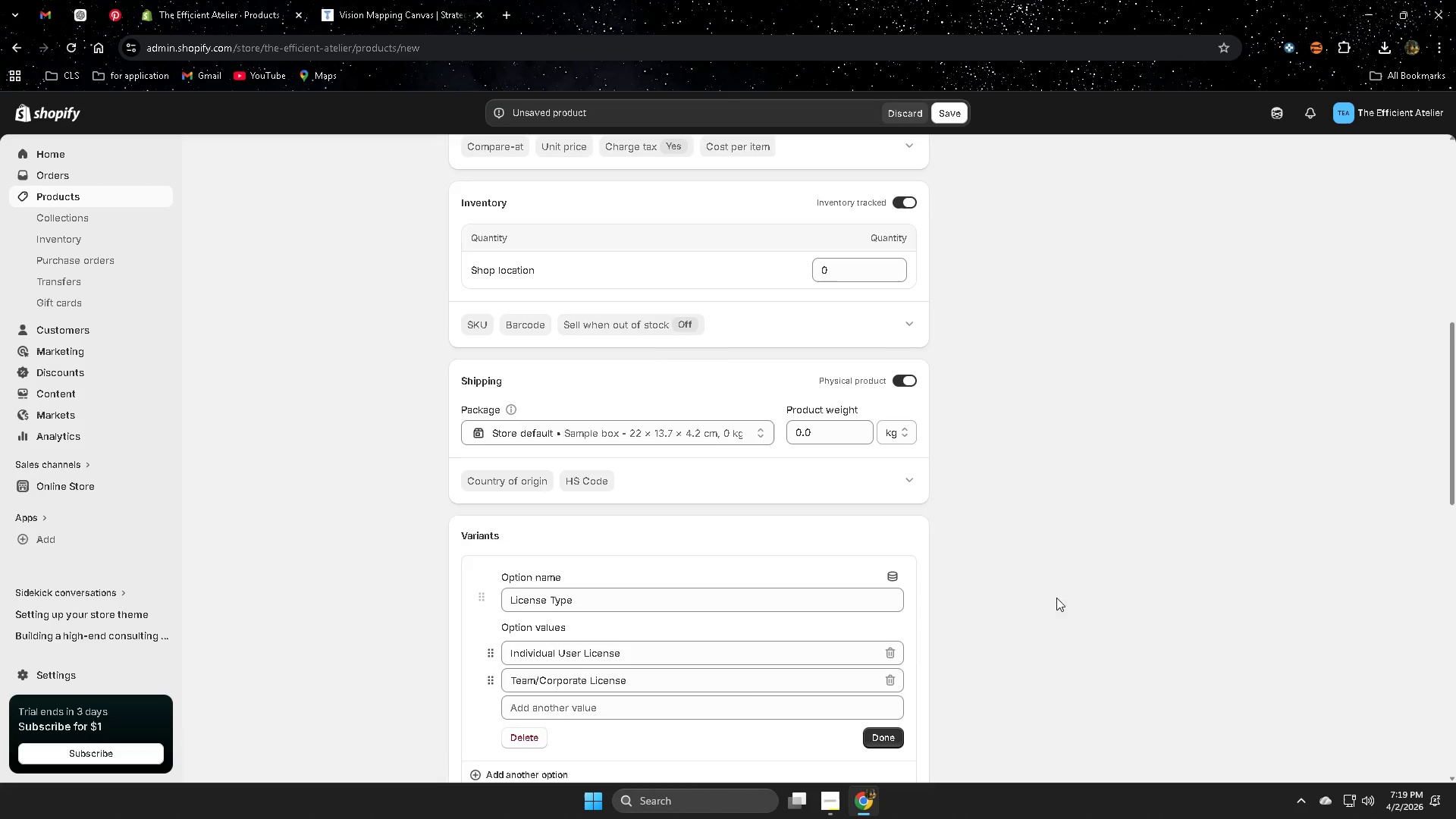 
scroll: coordinate [1087, 585], scroll_direction: down, amount: 5.0
 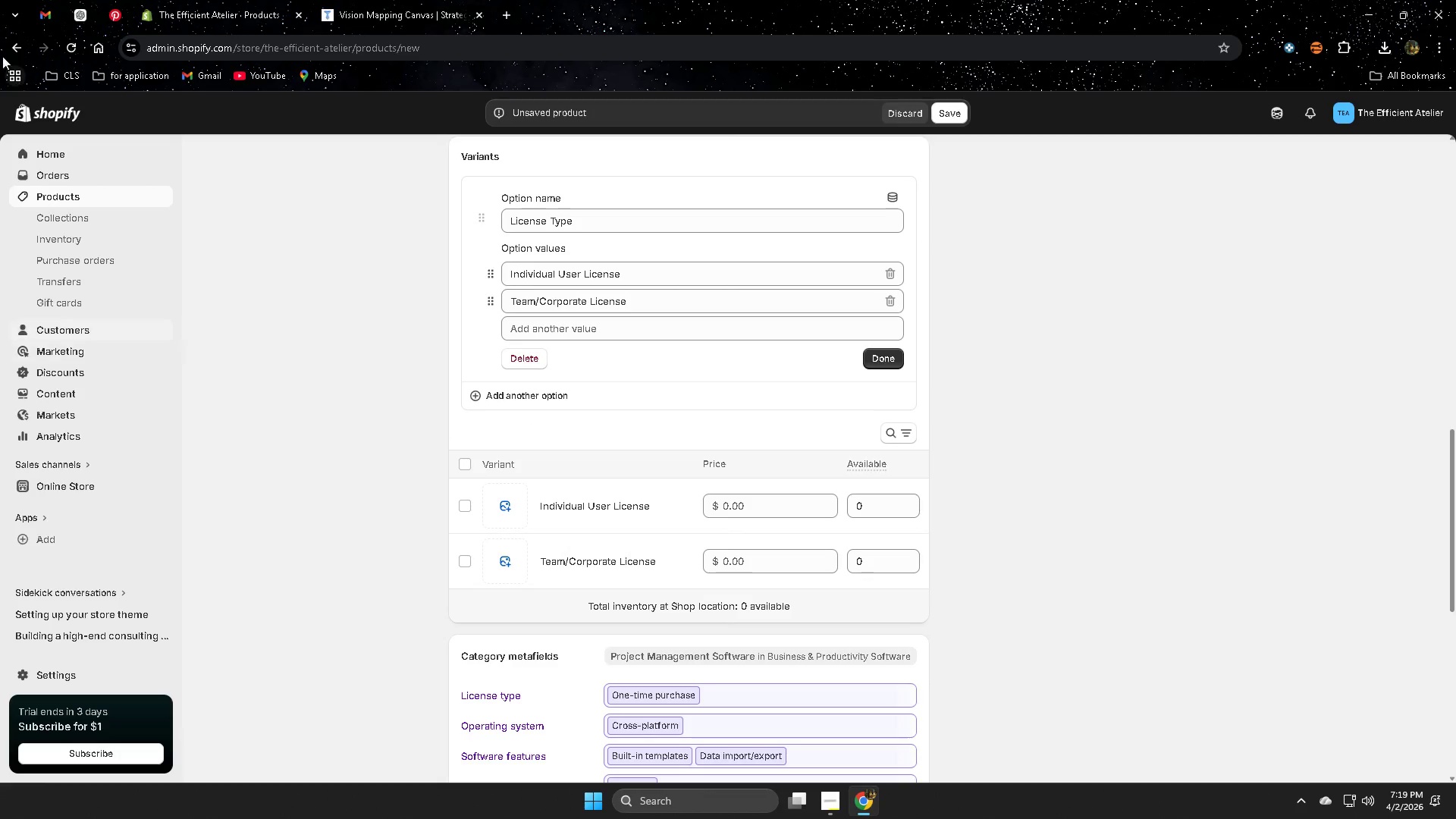 
left_click([78, 13])
 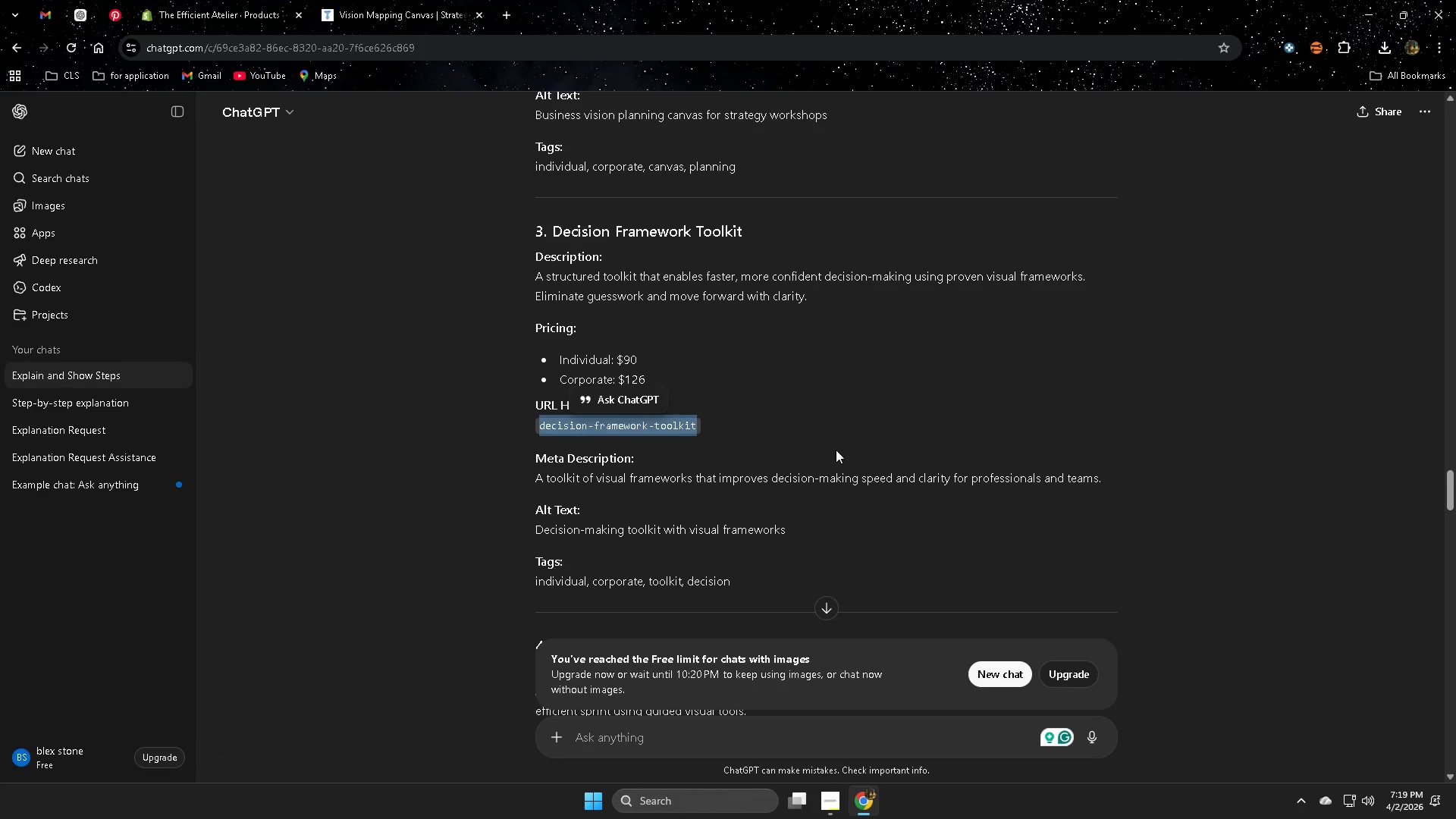 
left_click([881, 425])
 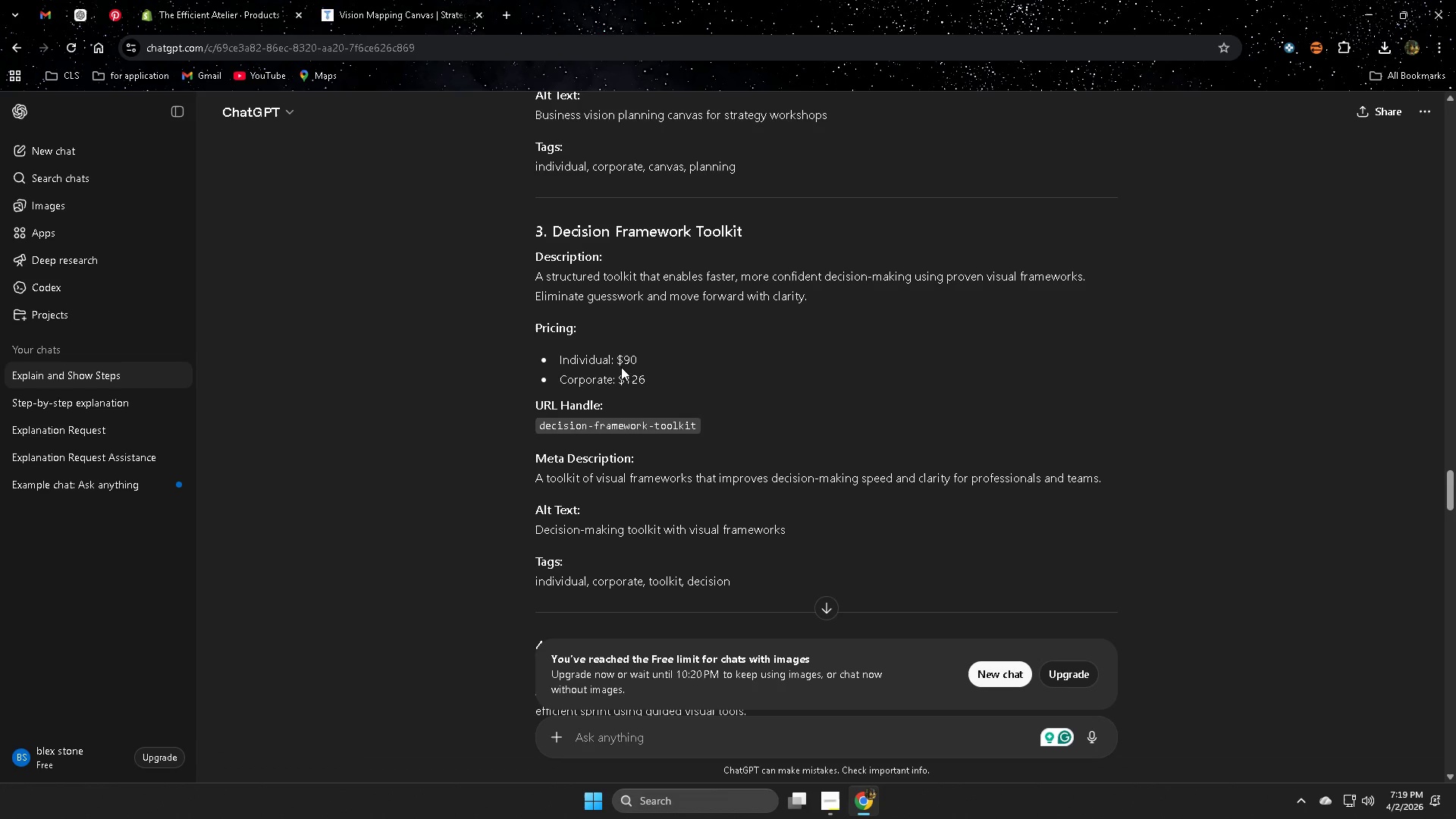 
double_click([626, 359])
 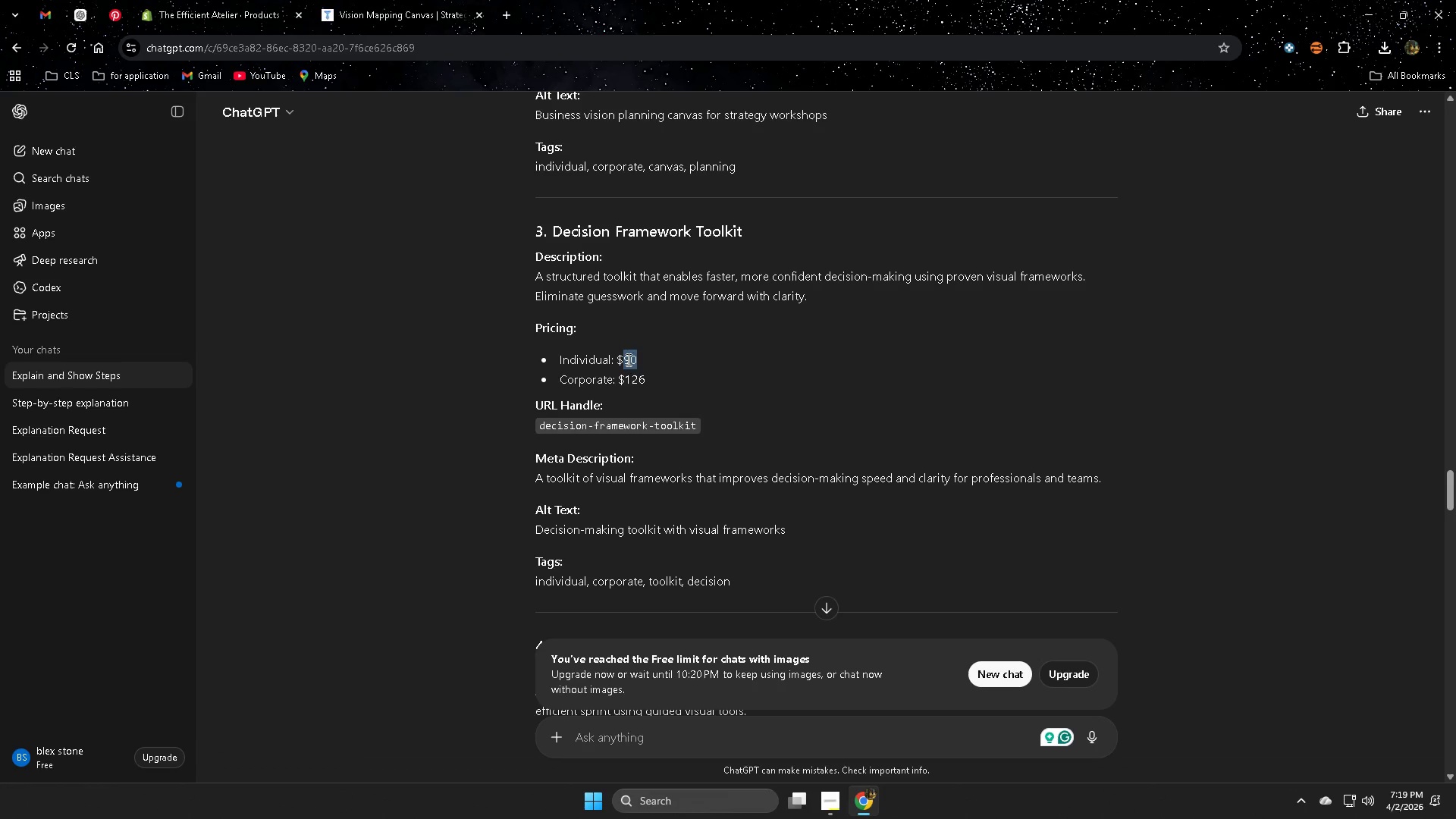 
key(Control+ControlLeft)
 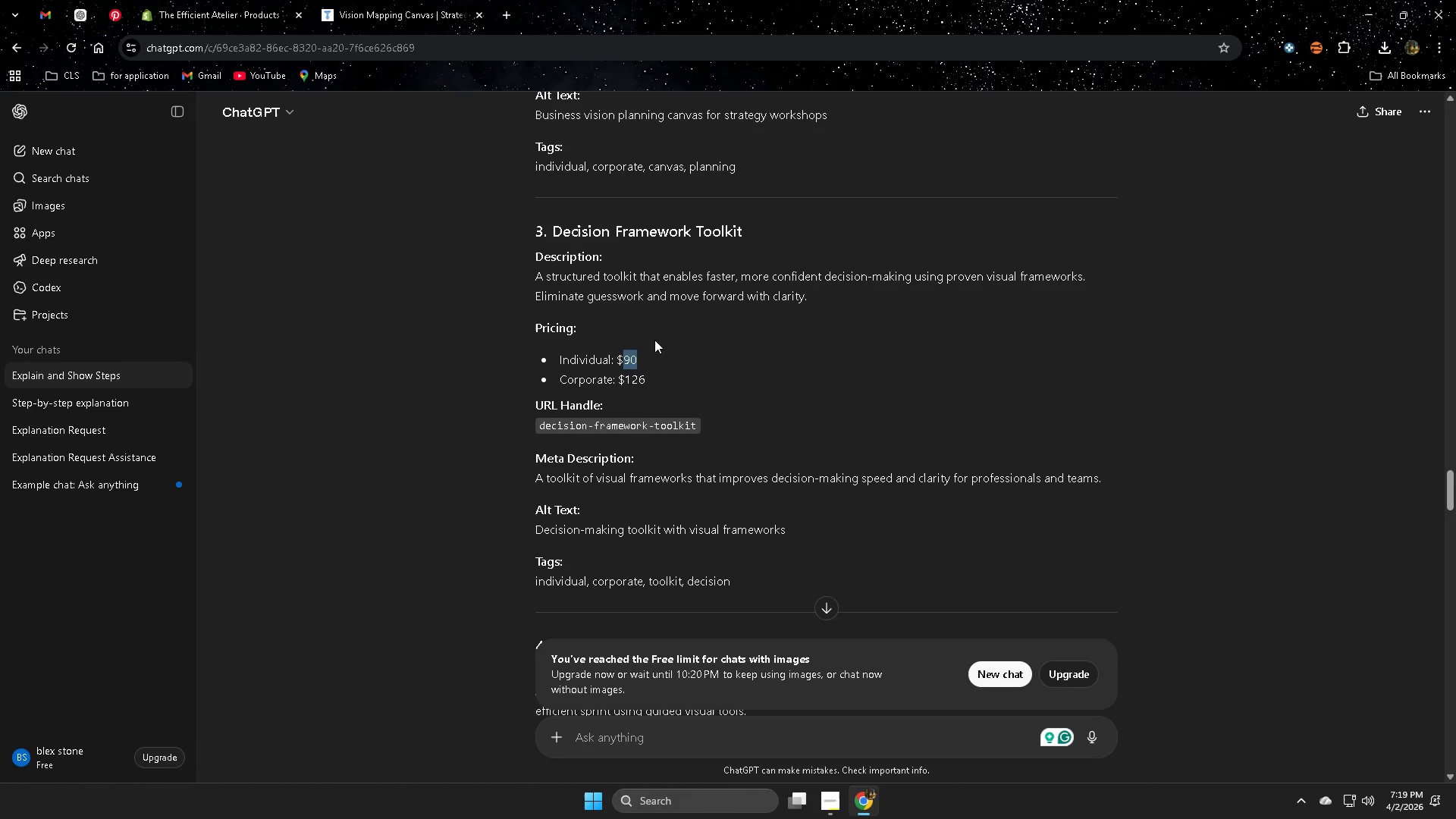 
key(Control+C)
 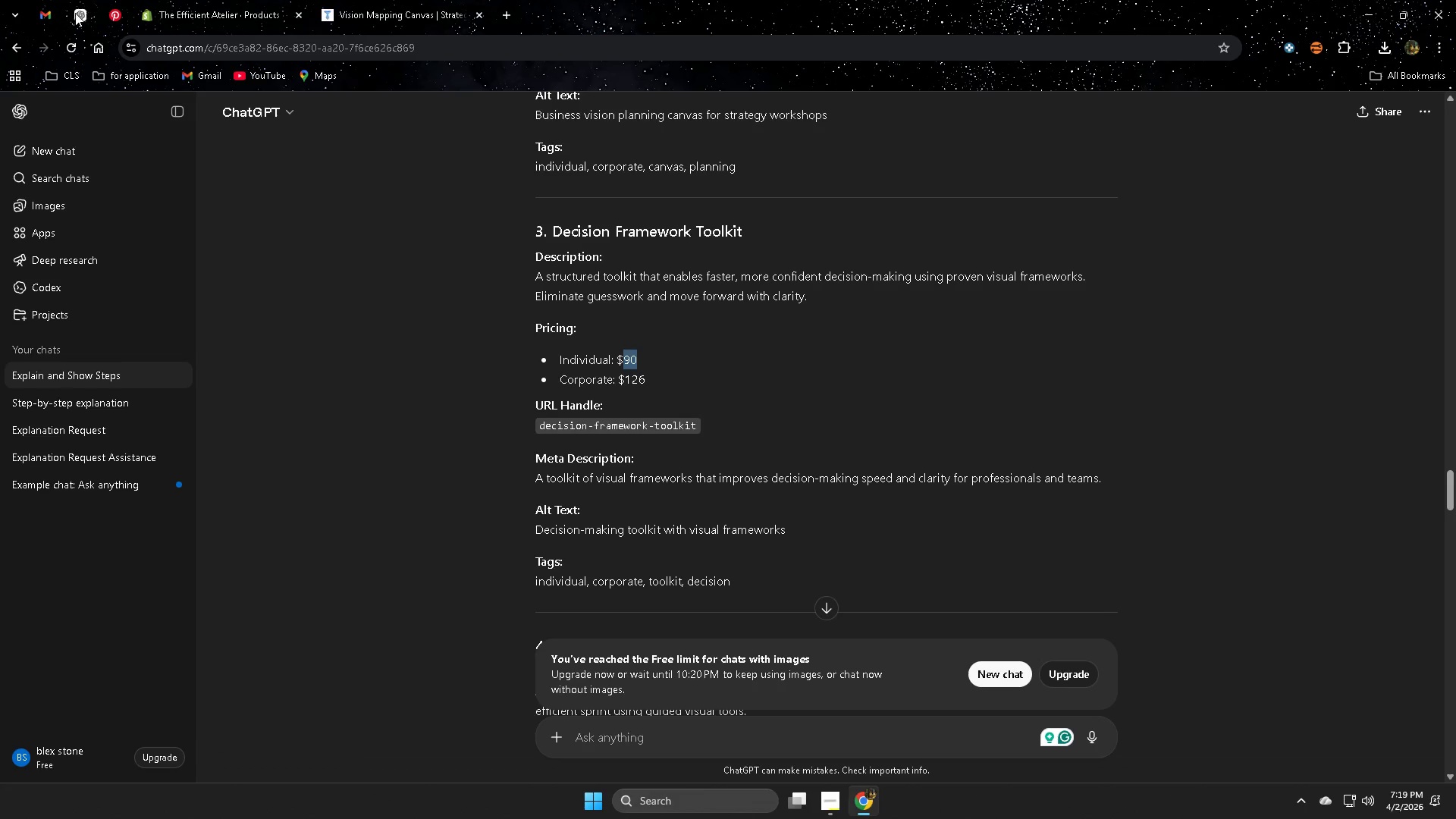 
left_click([75, 13])
 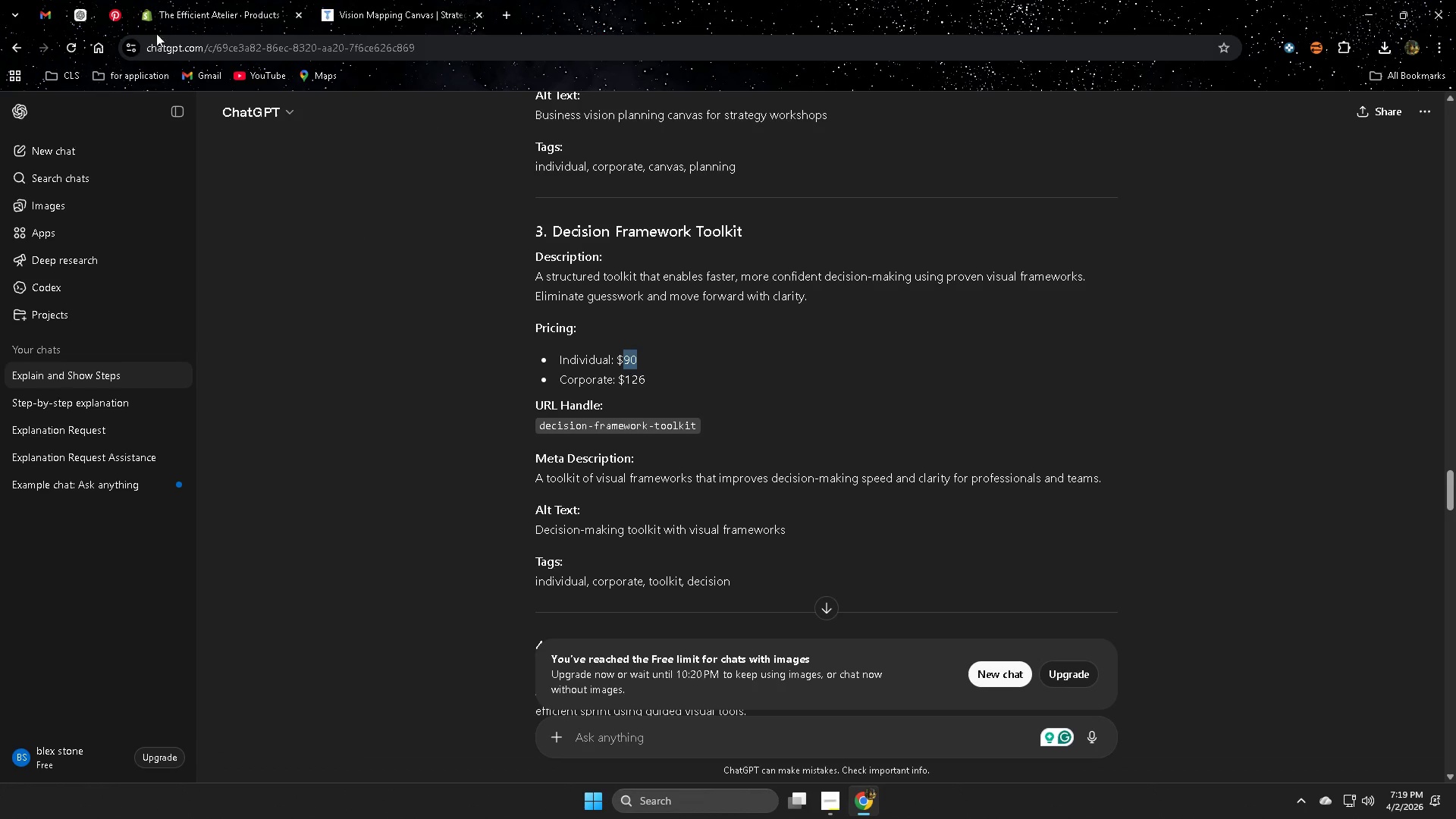 
left_click([162, 0])
 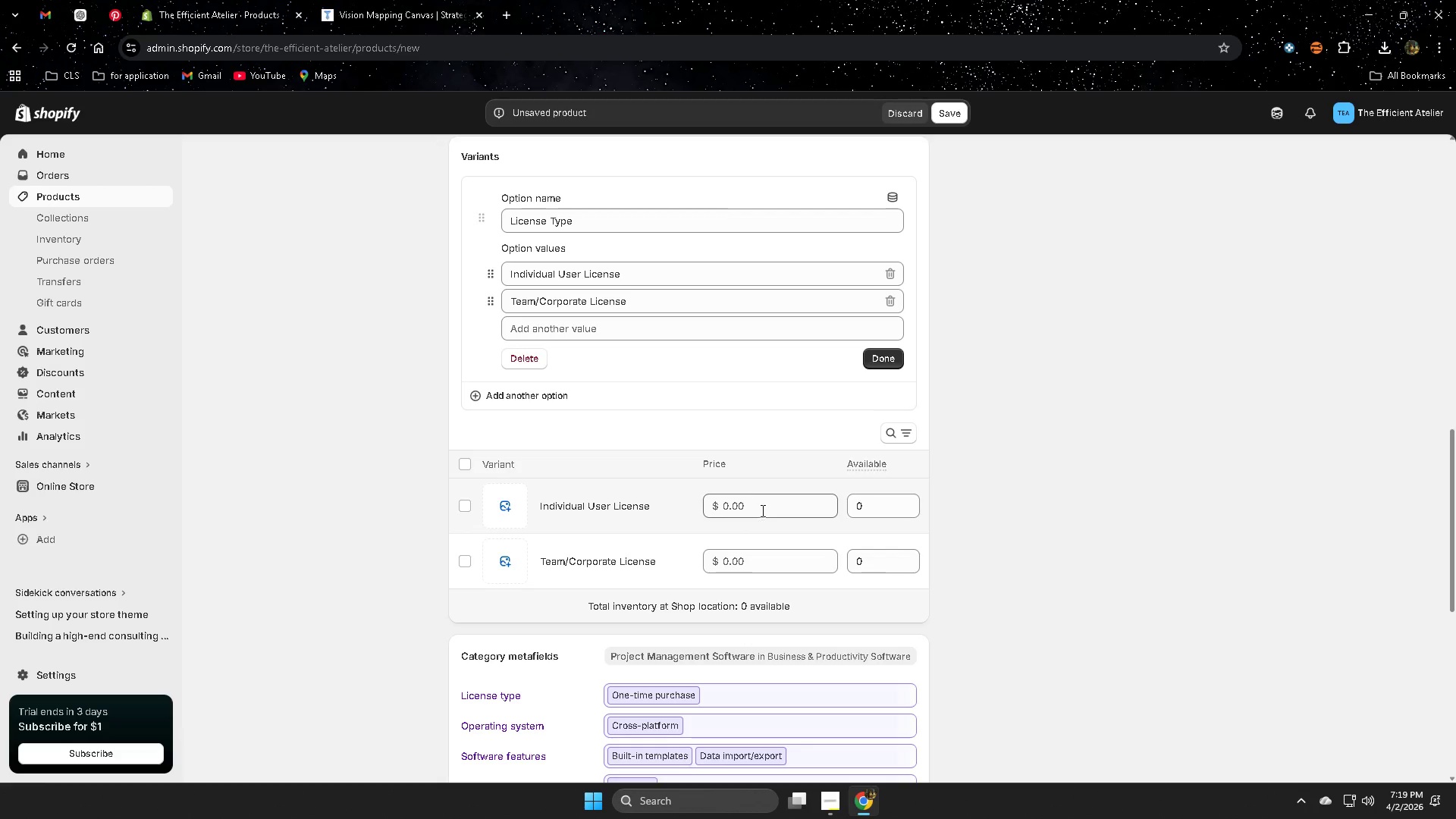 
left_click([770, 510])
 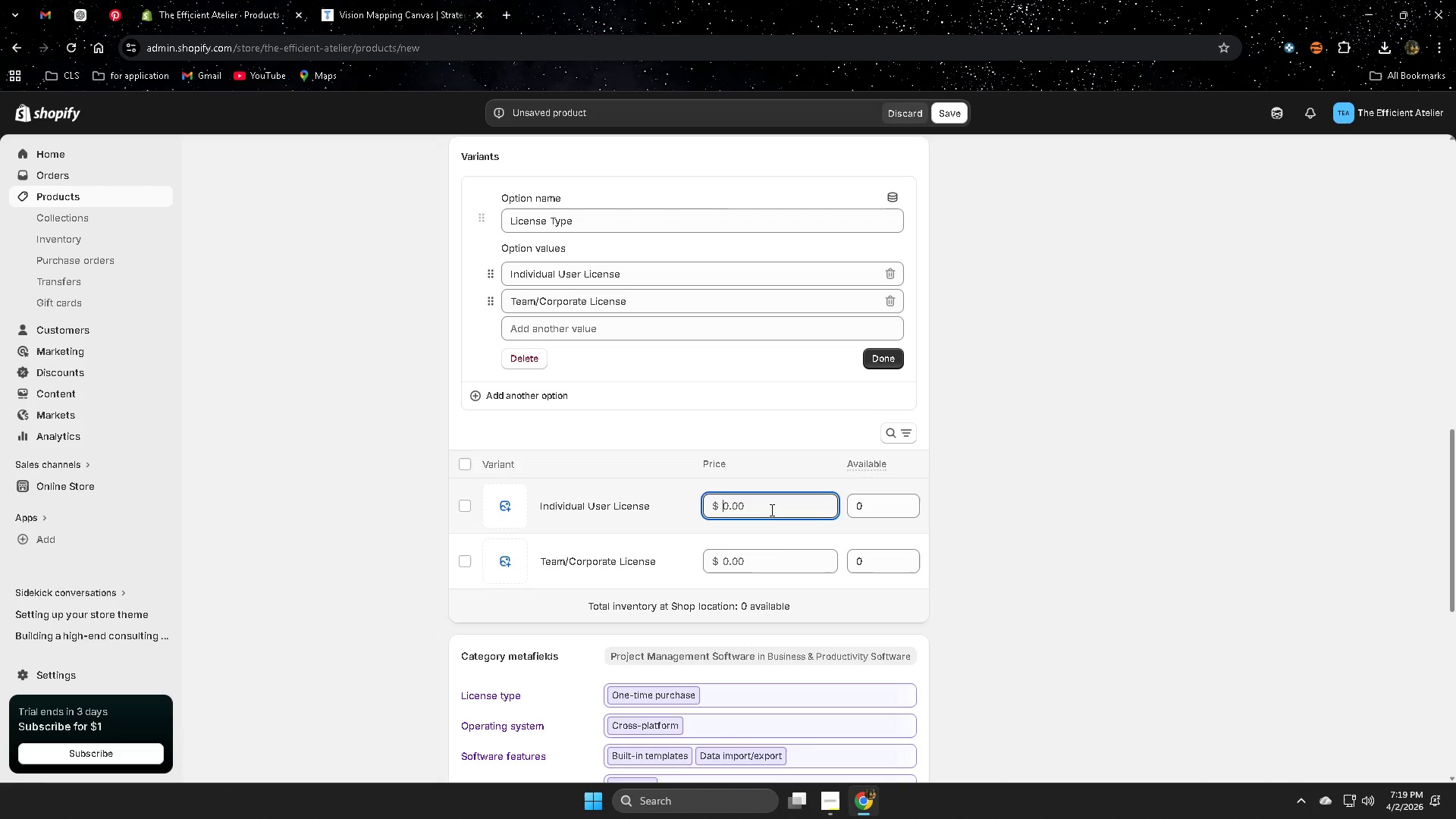 
key(Control+ControlLeft)
 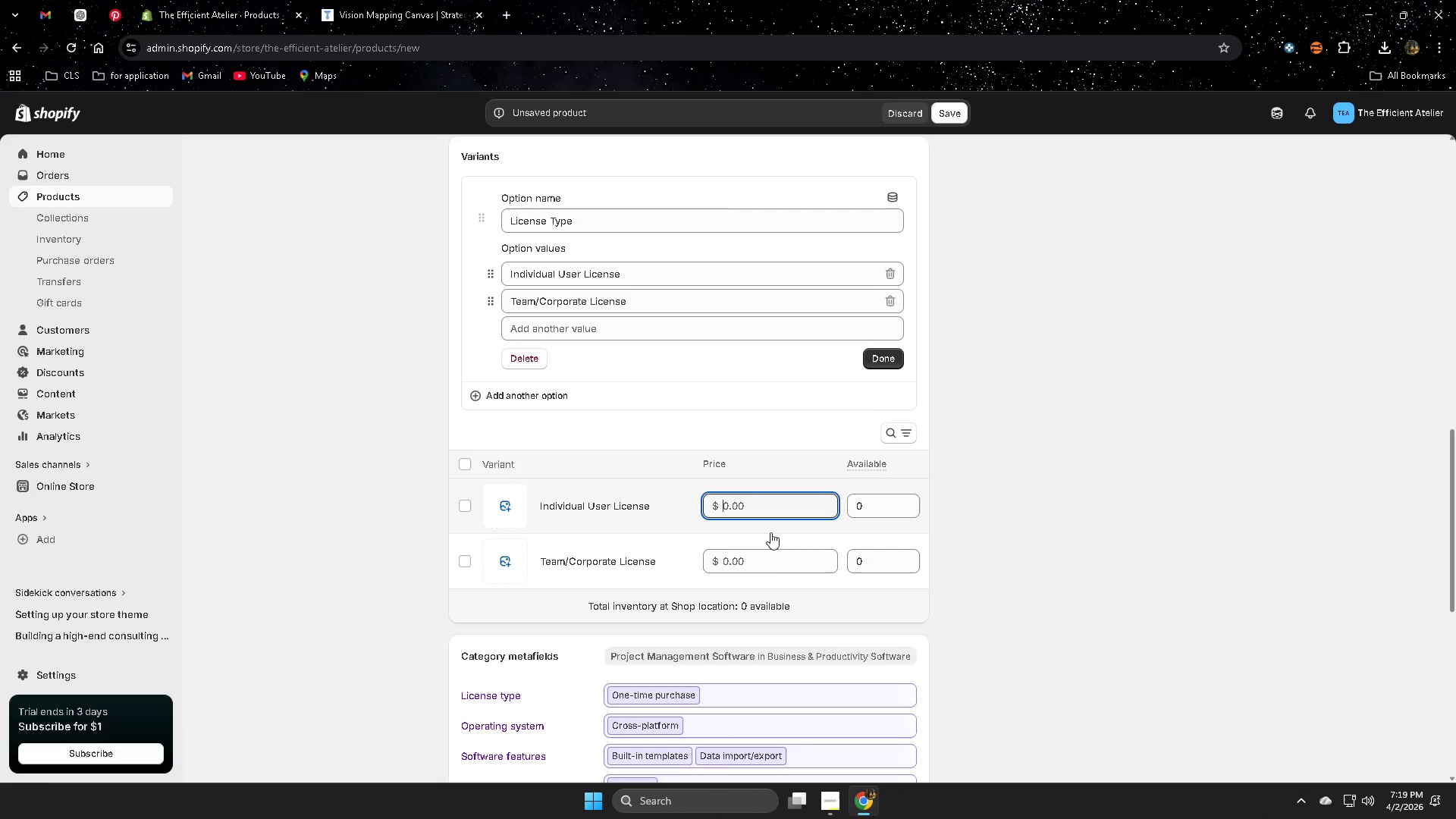 
key(Control+V)
 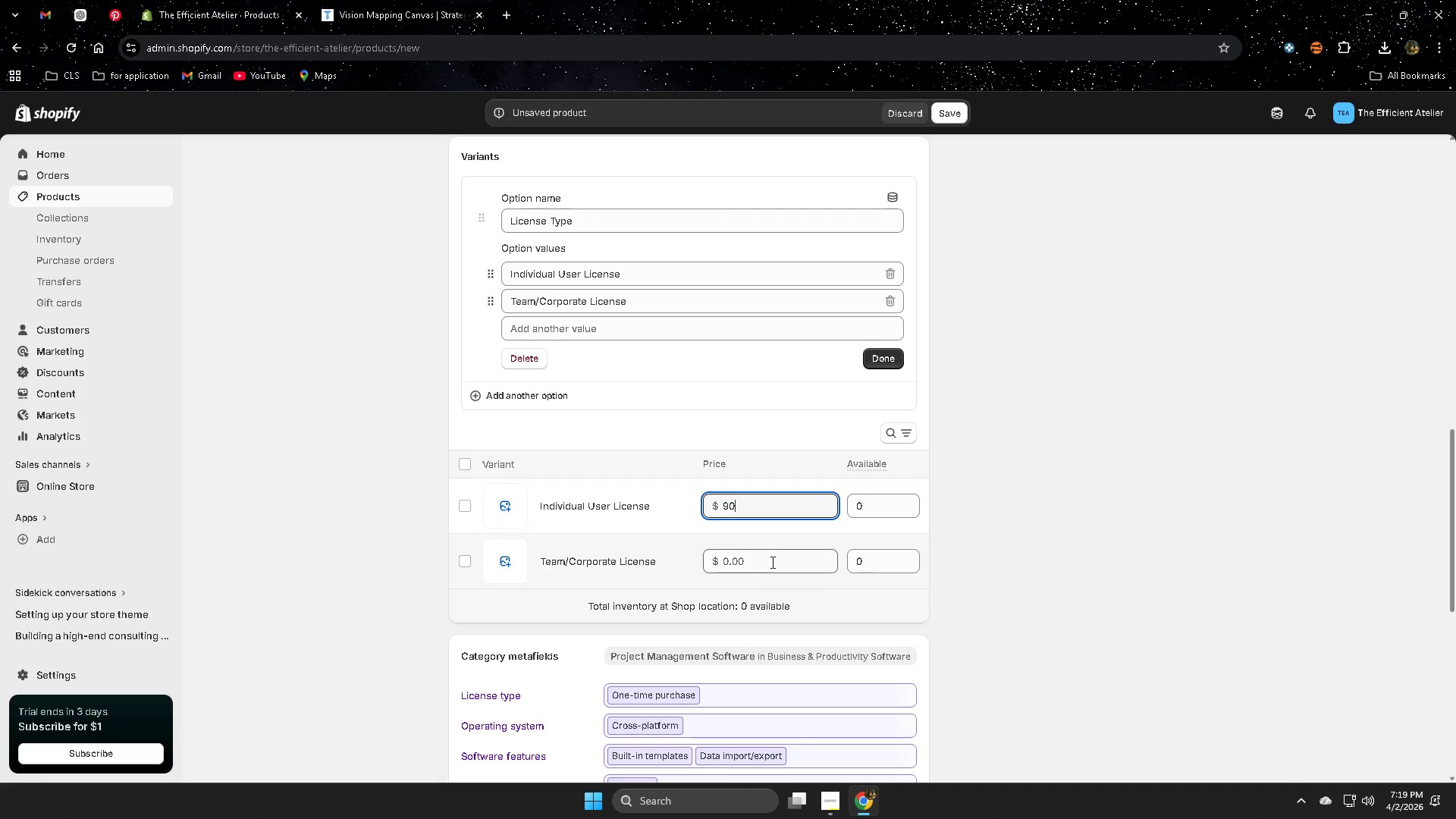 
left_click([771, 562])
 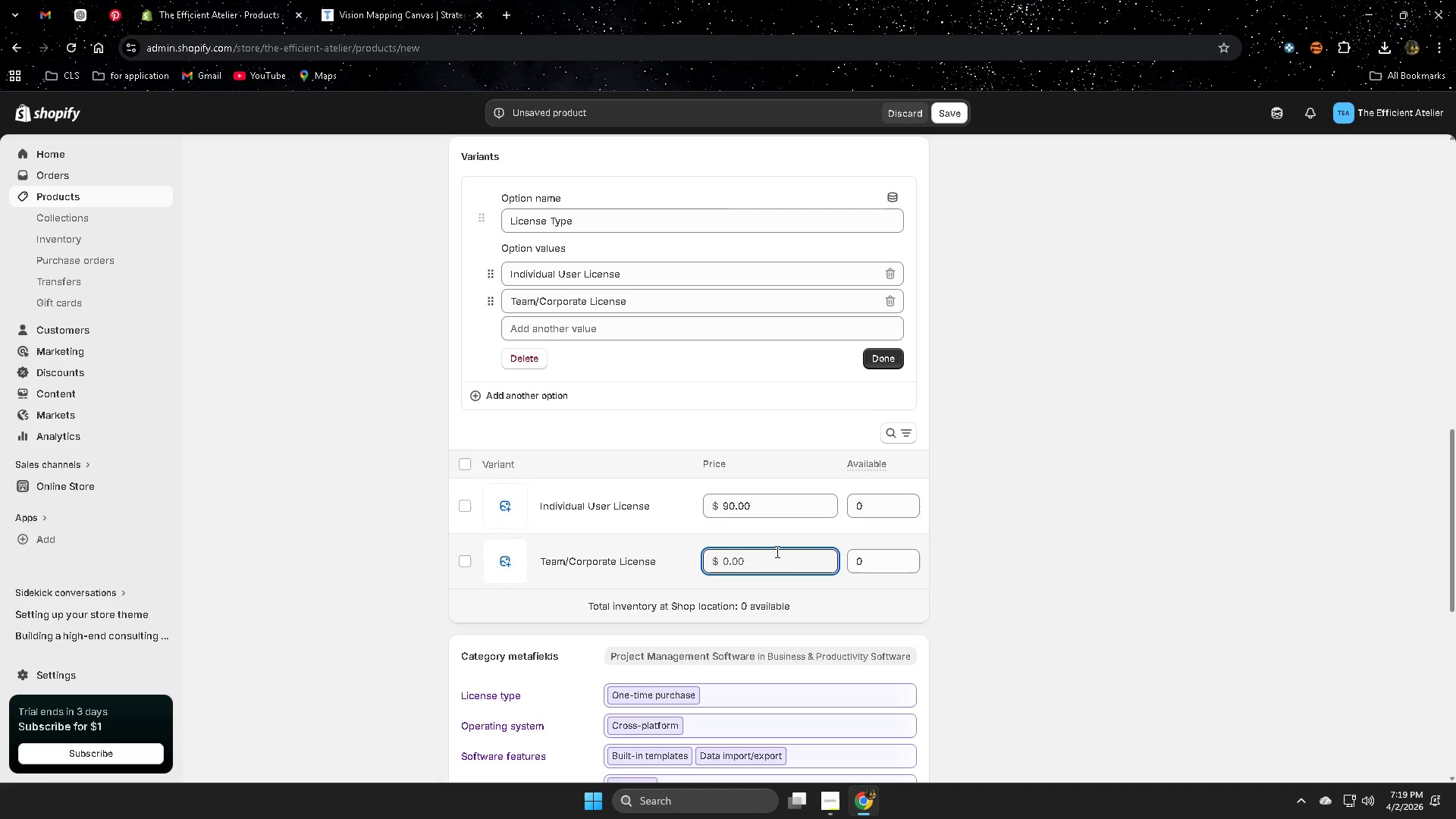 
key(Numpad1)
 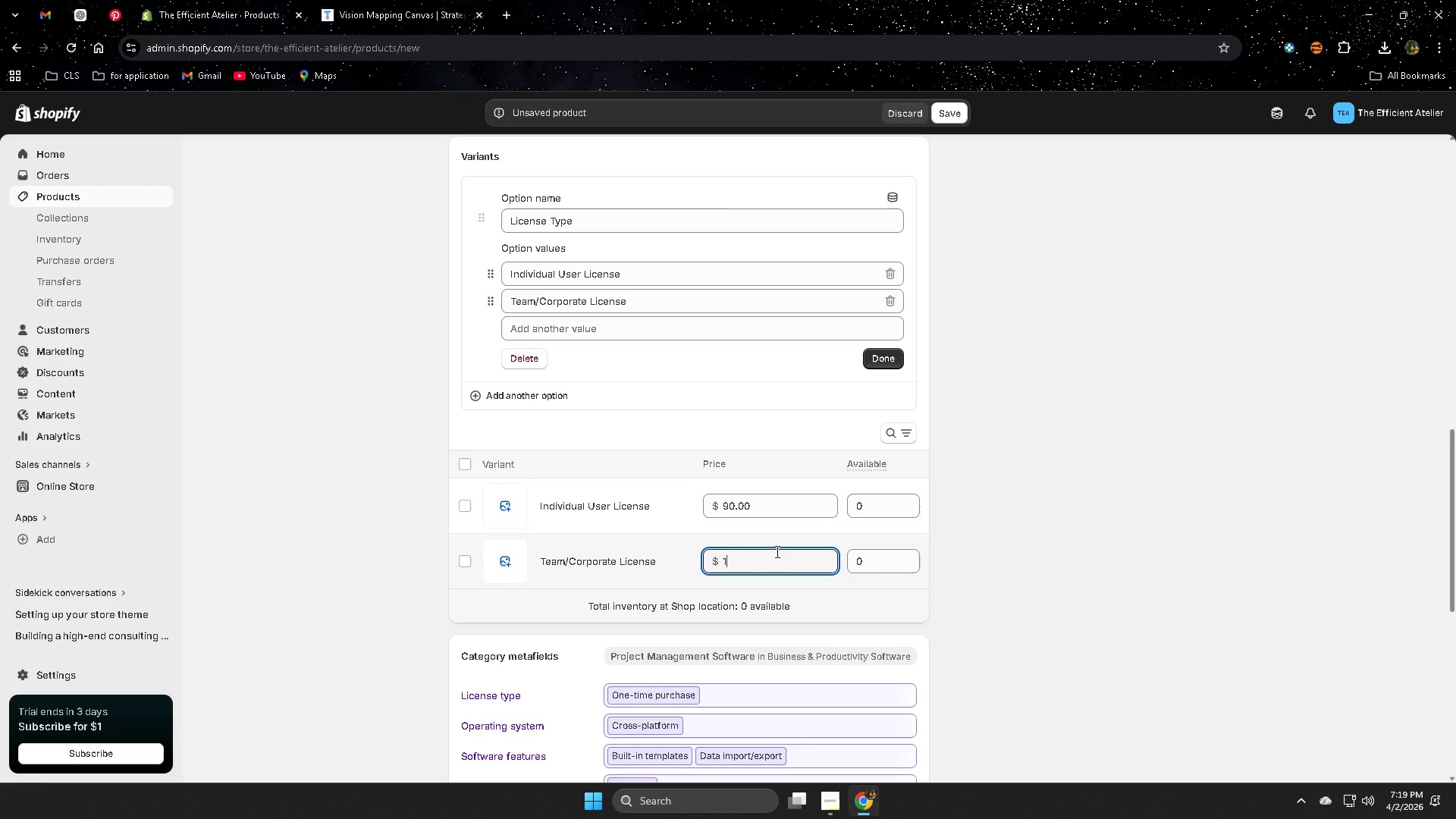 
key(Numpad2)
 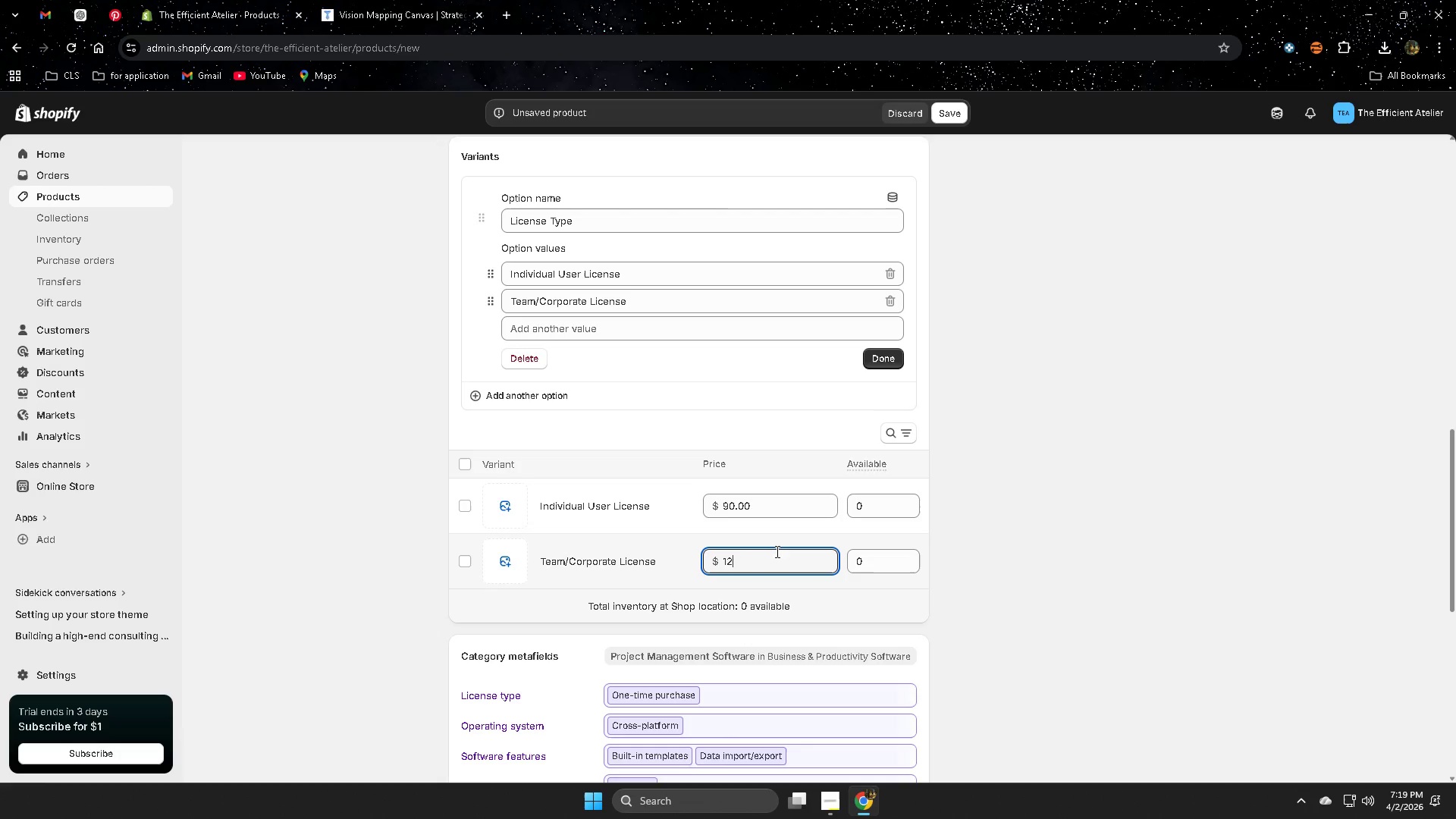 
key(Numpad6)
 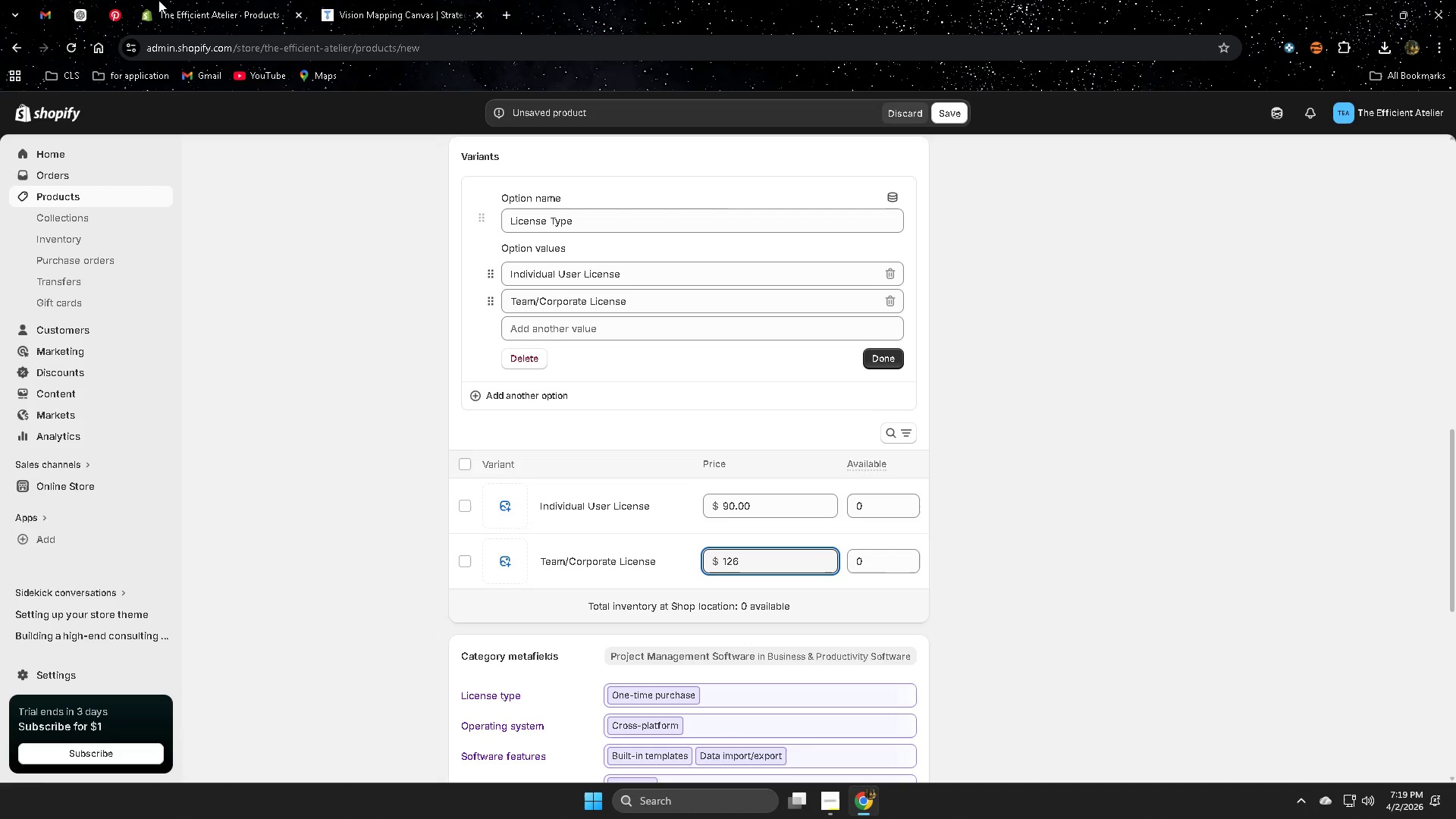 
left_click([80, 16])
 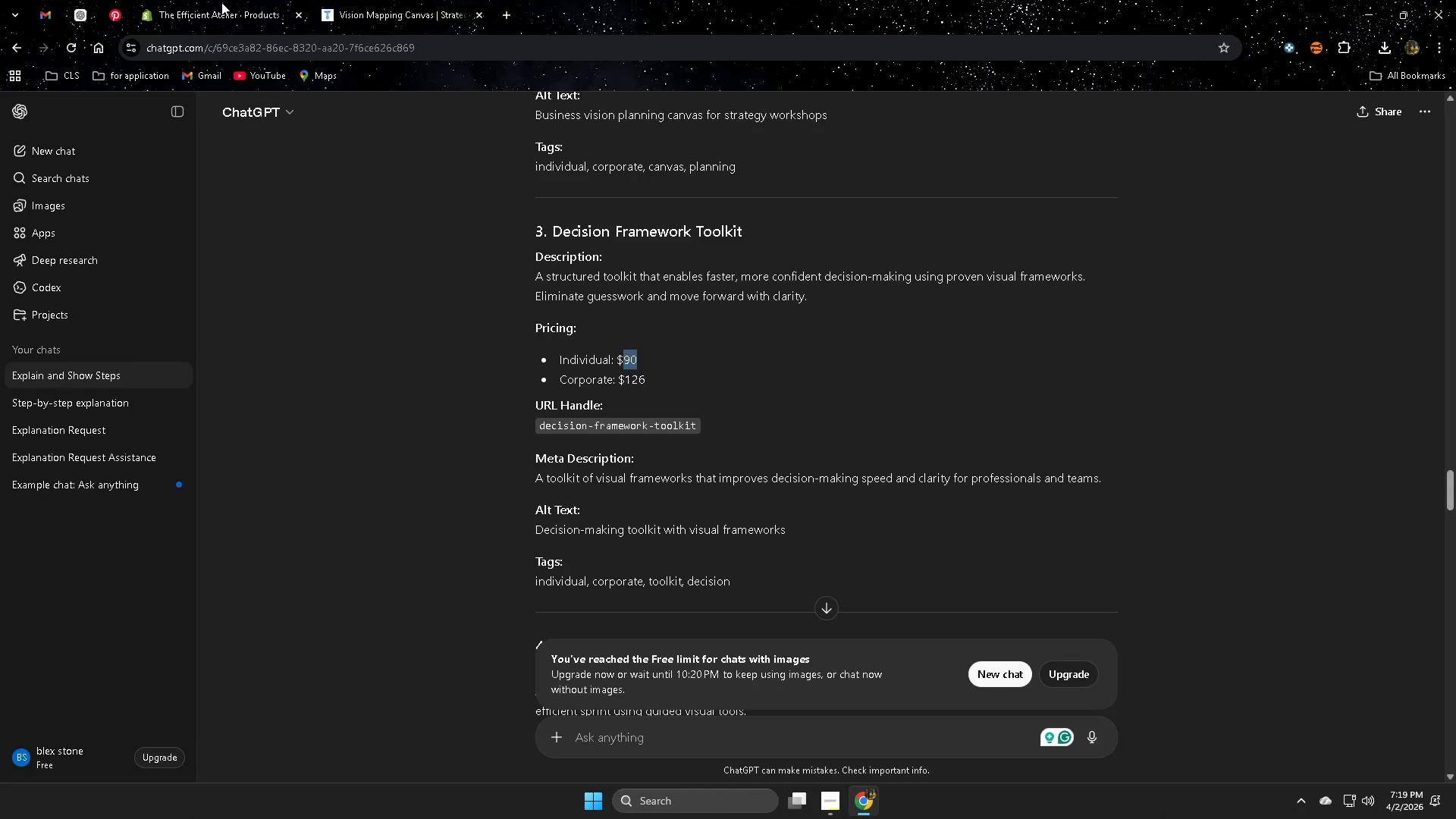 
left_click([221, 2])
 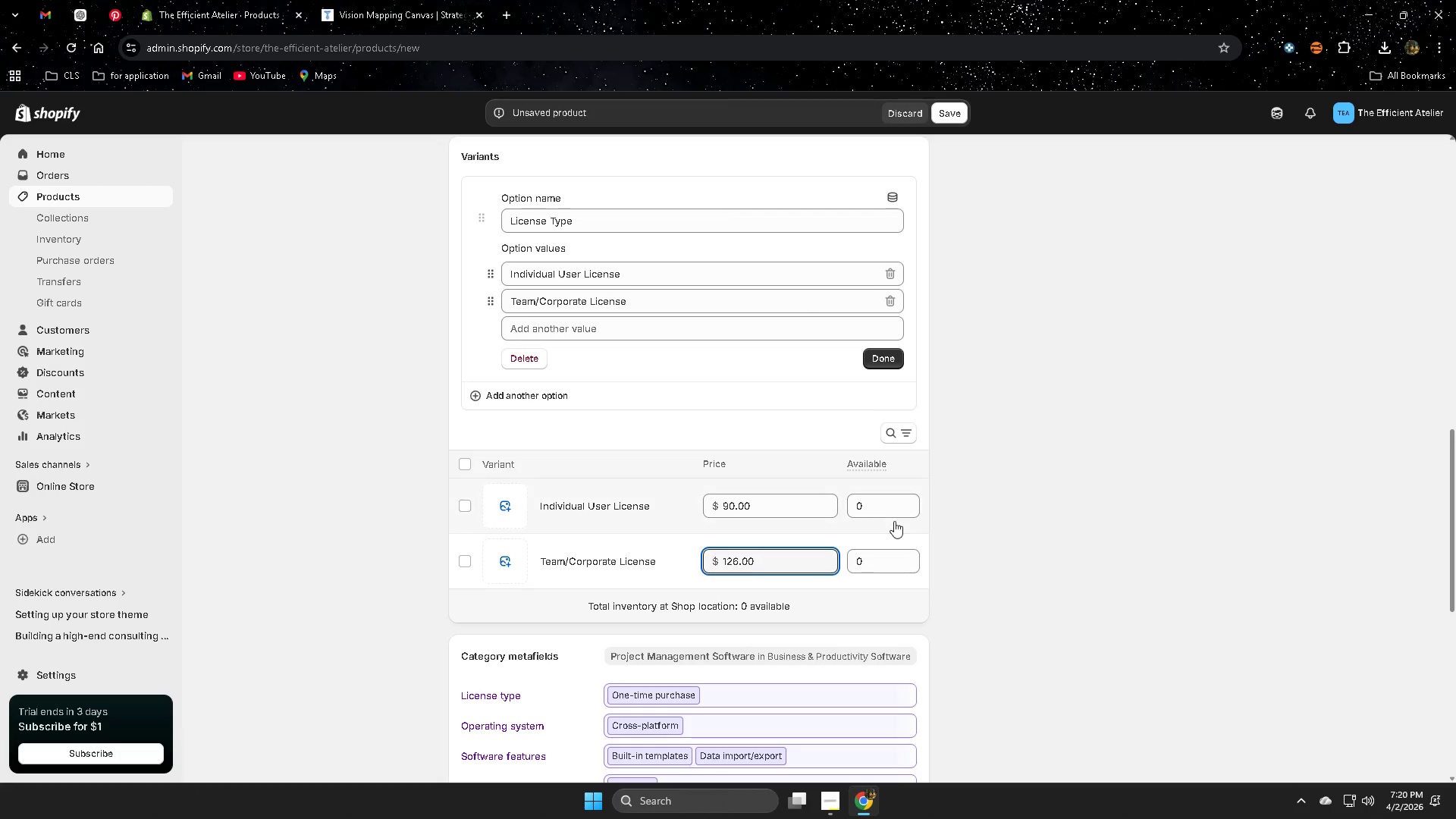 
left_click([895, 509])
 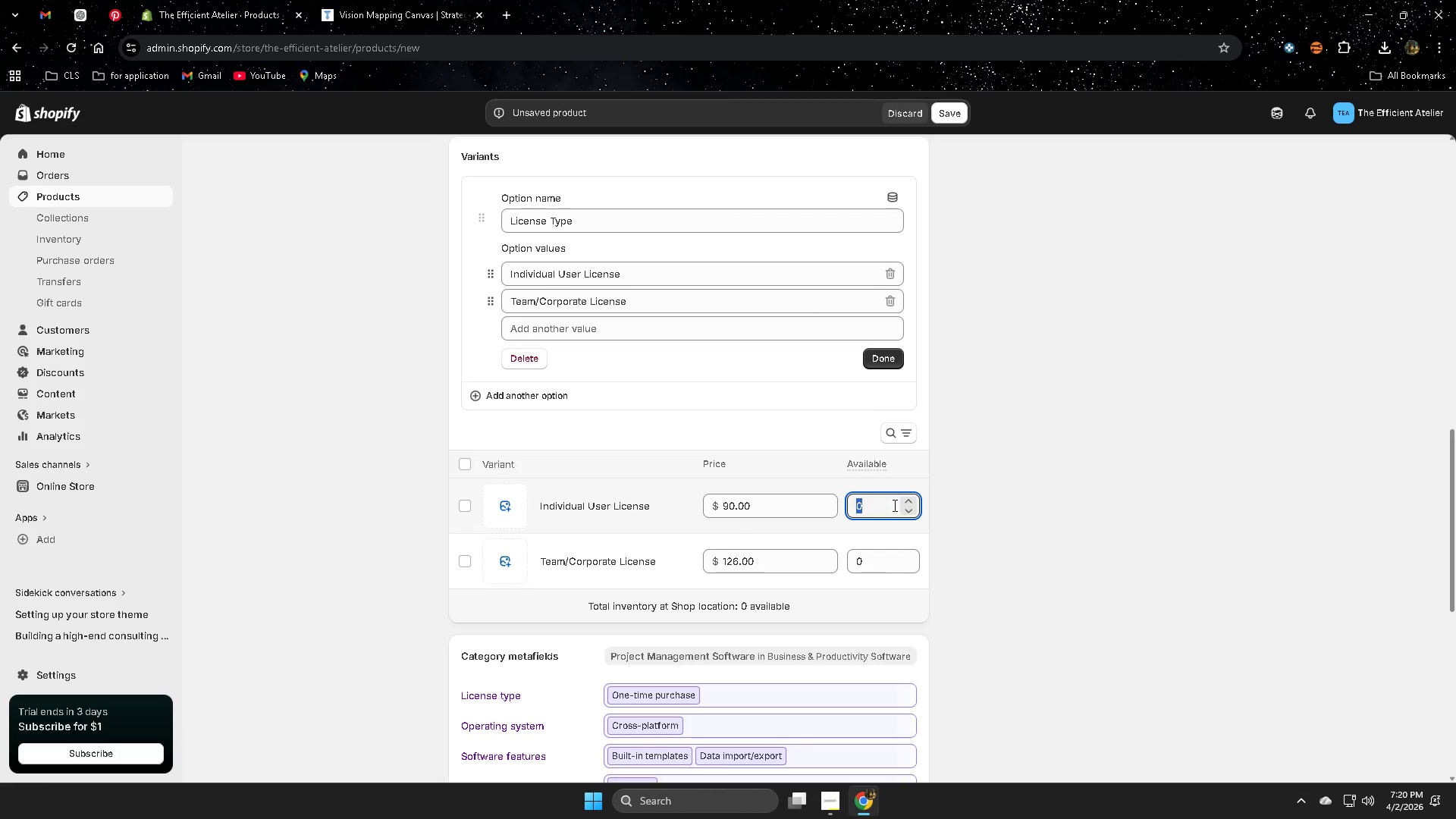 
key(Numpad5)
 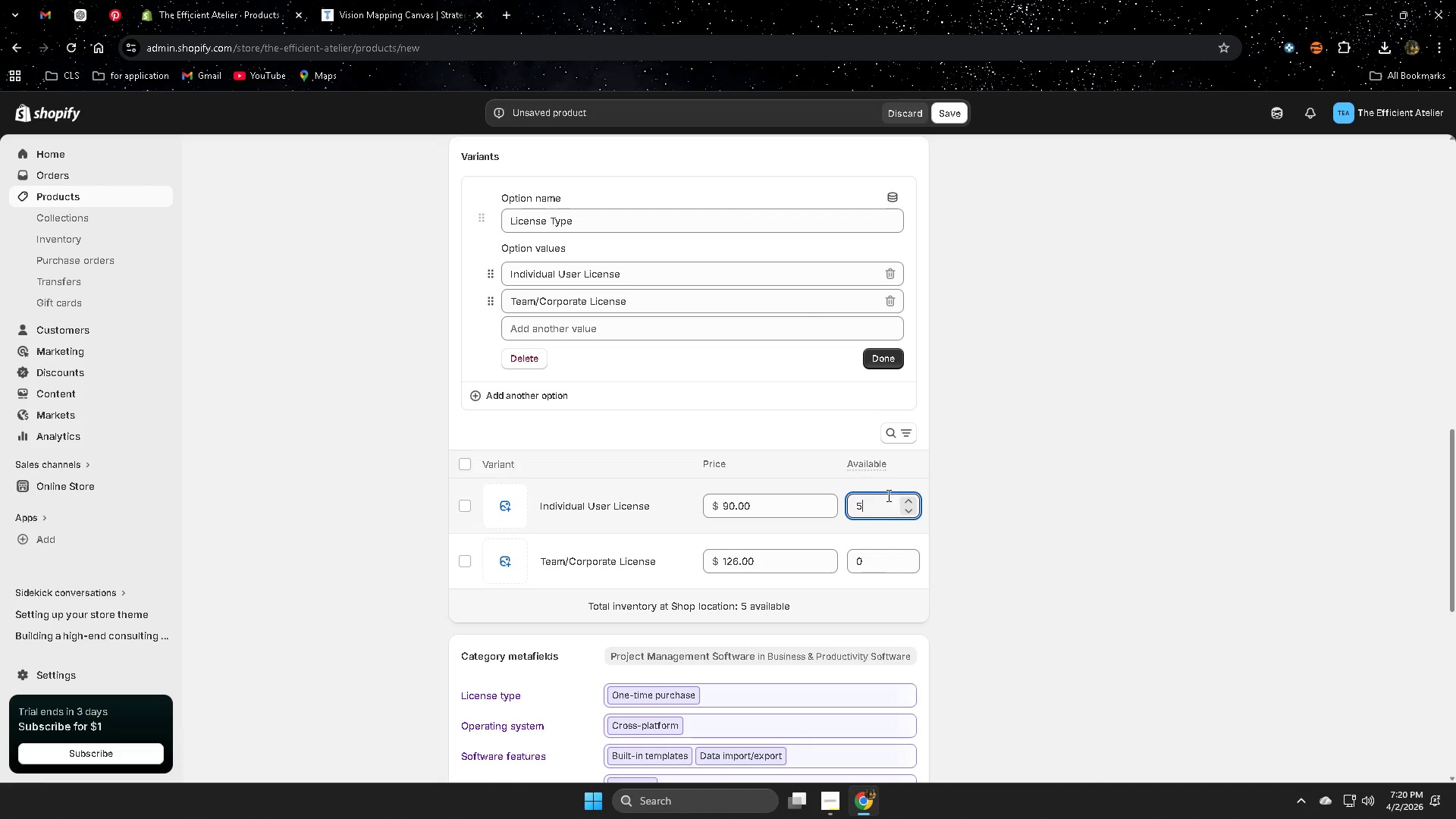 
key(Numpad0)
 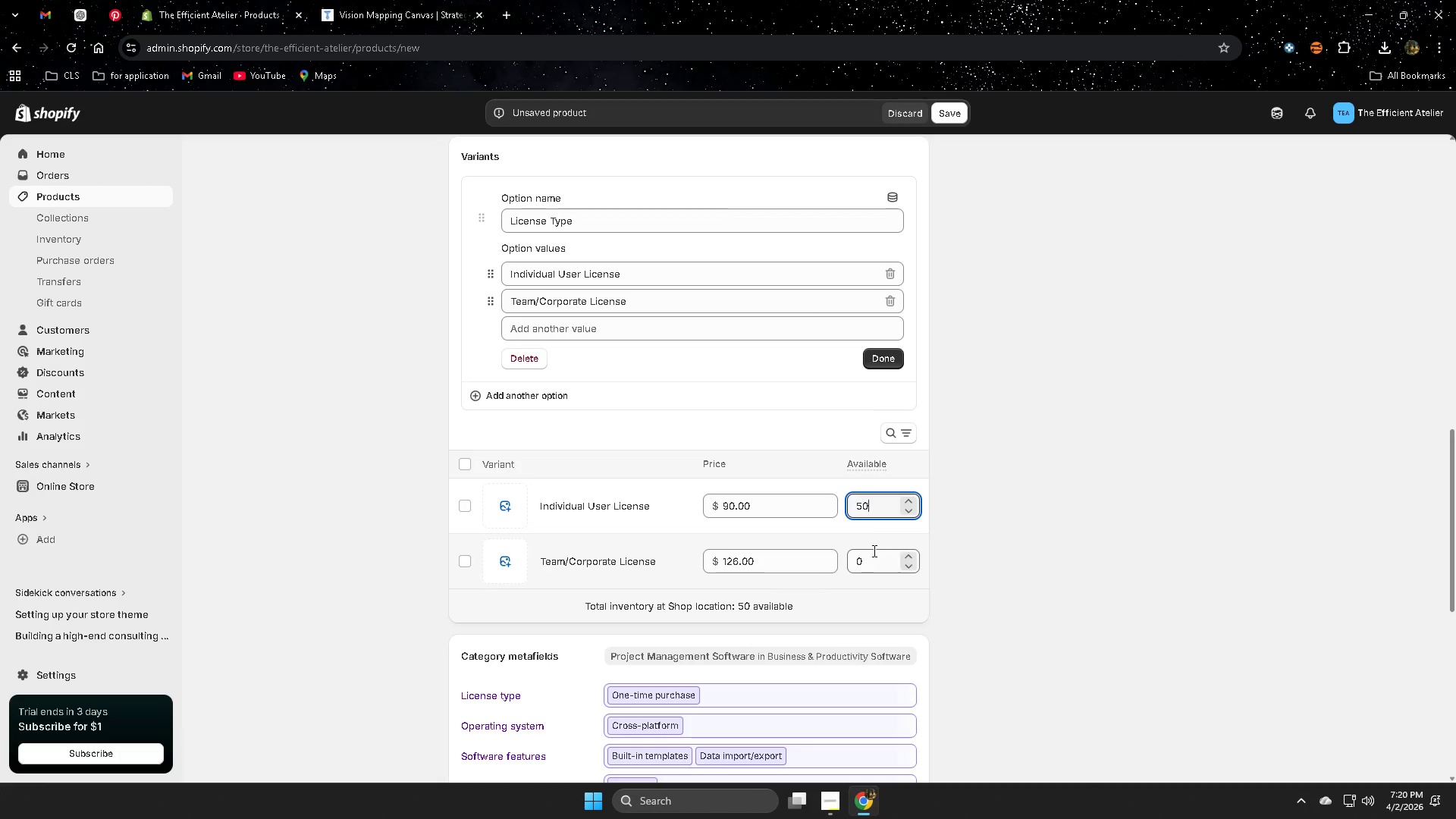 
left_click([871, 556])
 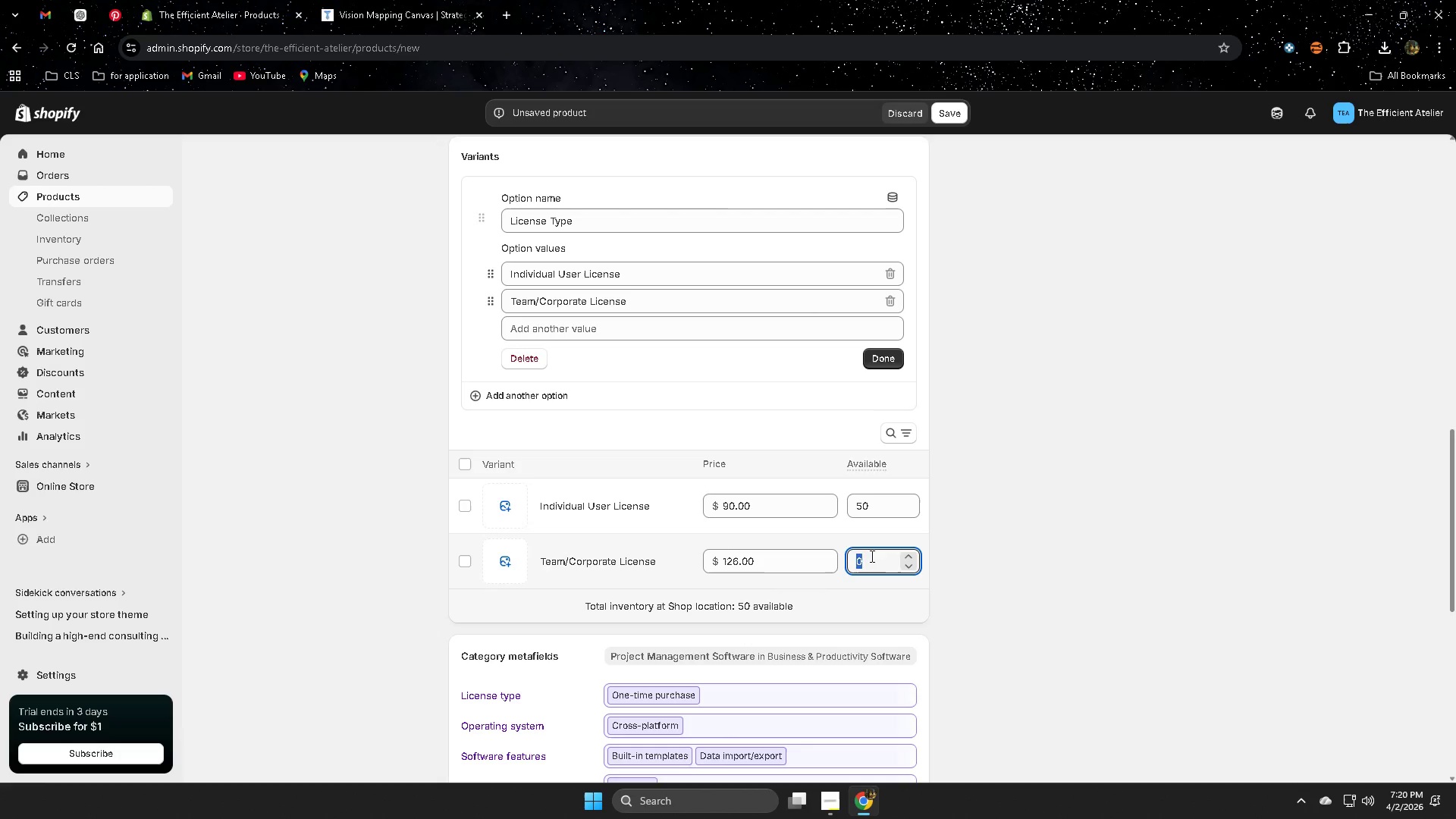 
key(Numpad5)
 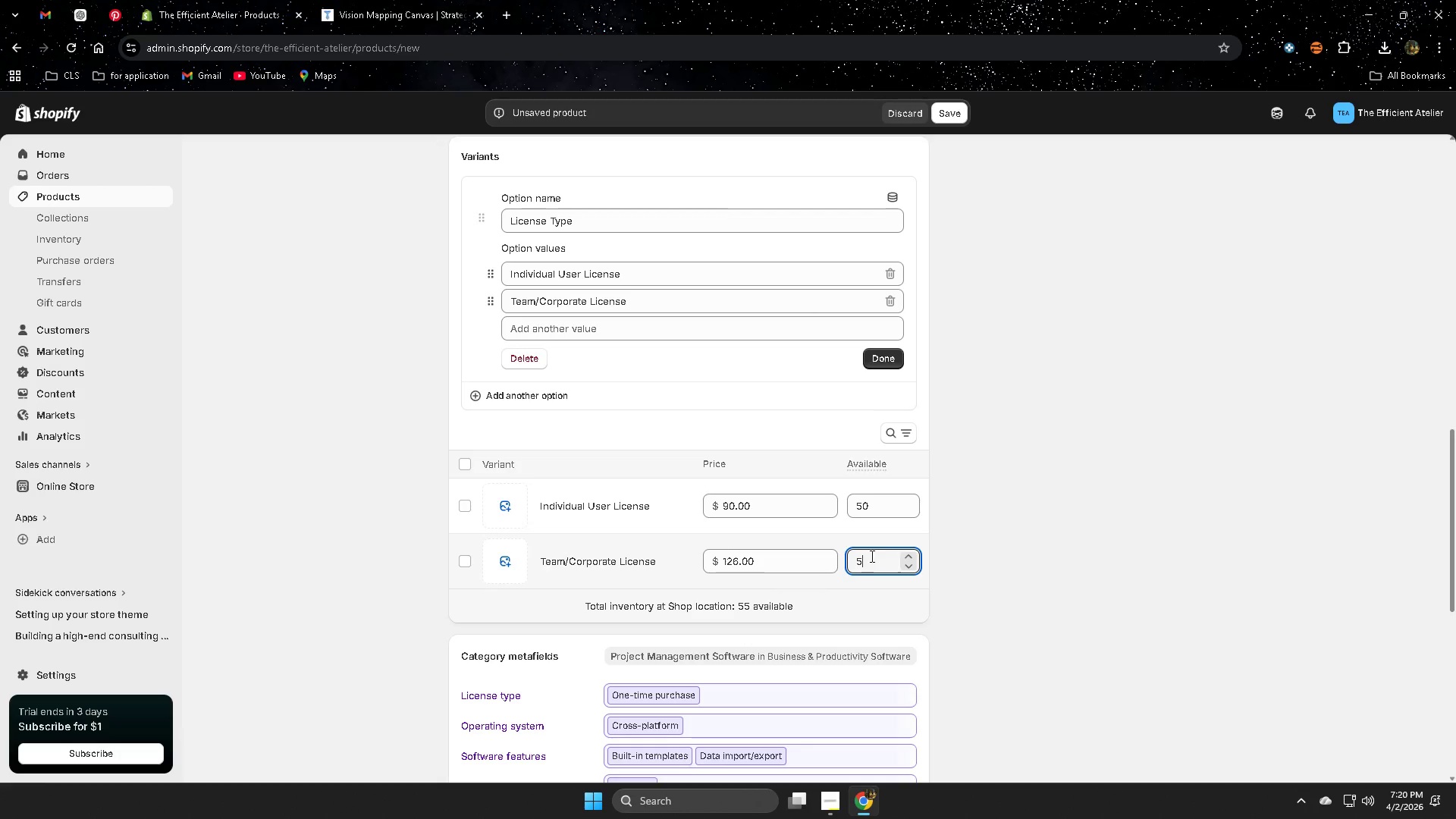 
key(Numpad0)
 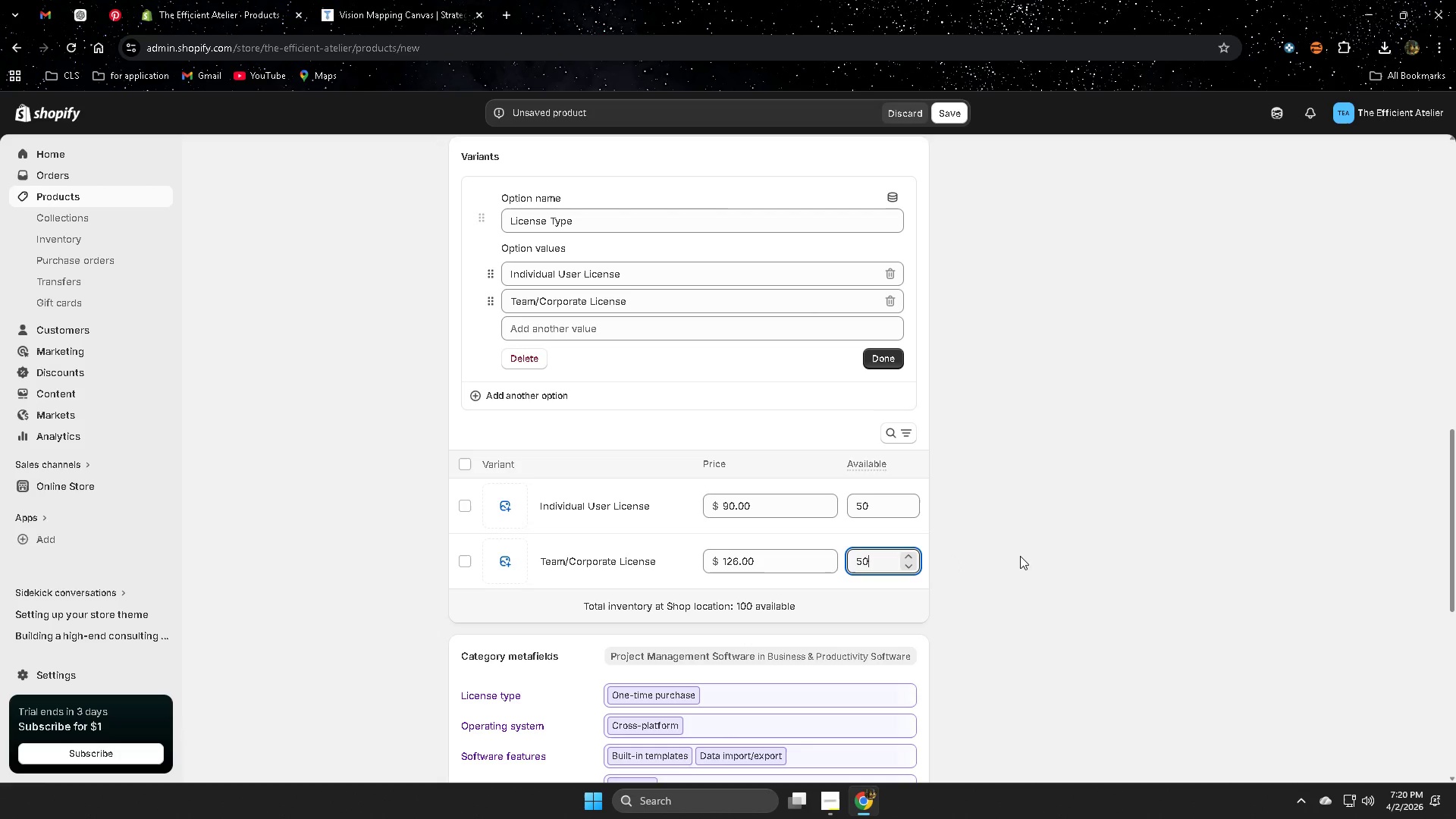 
left_click([1021, 555])
 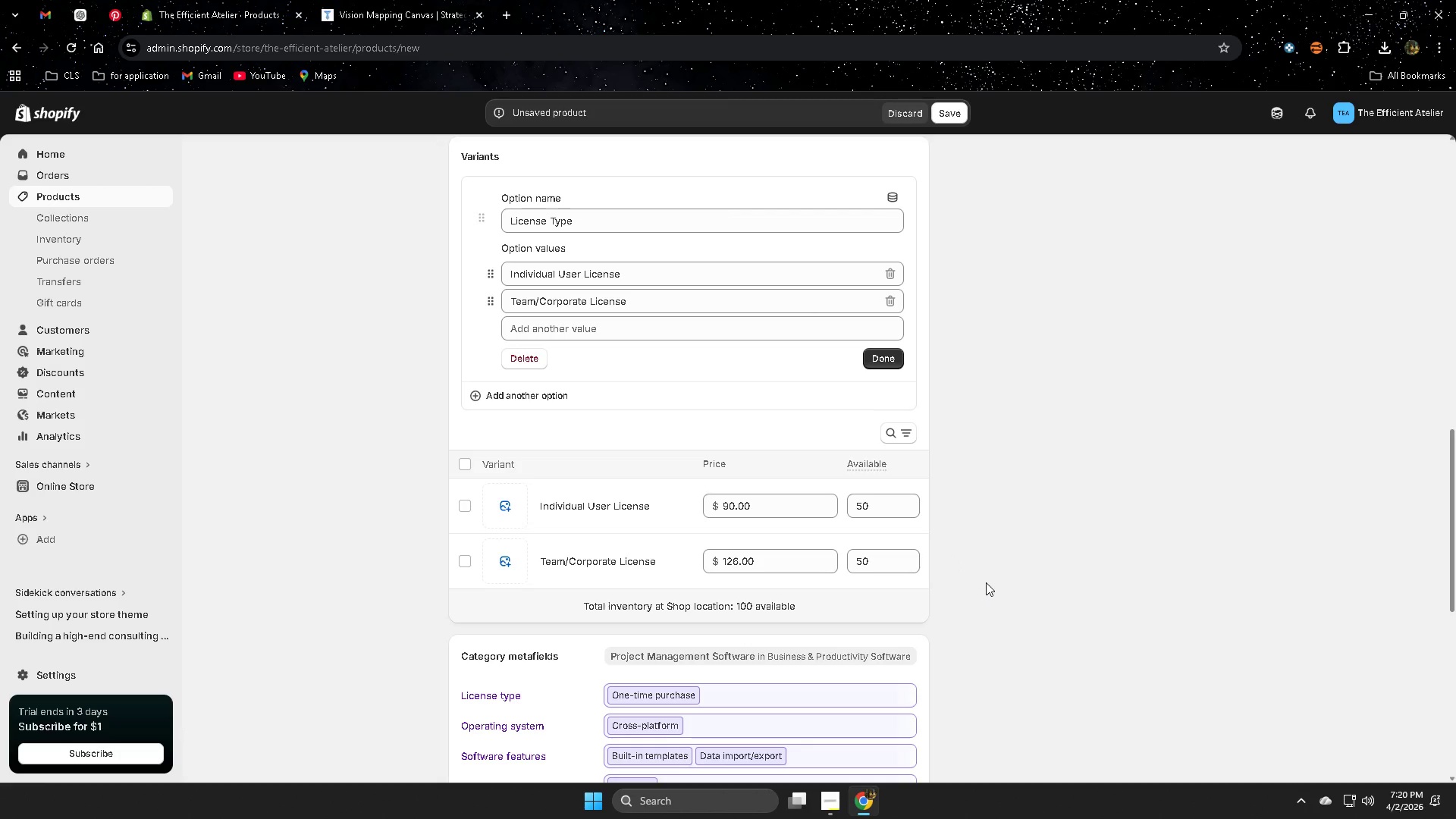 
scroll: coordinate [988, 576], scroll_direction: down, amount: 5.0
 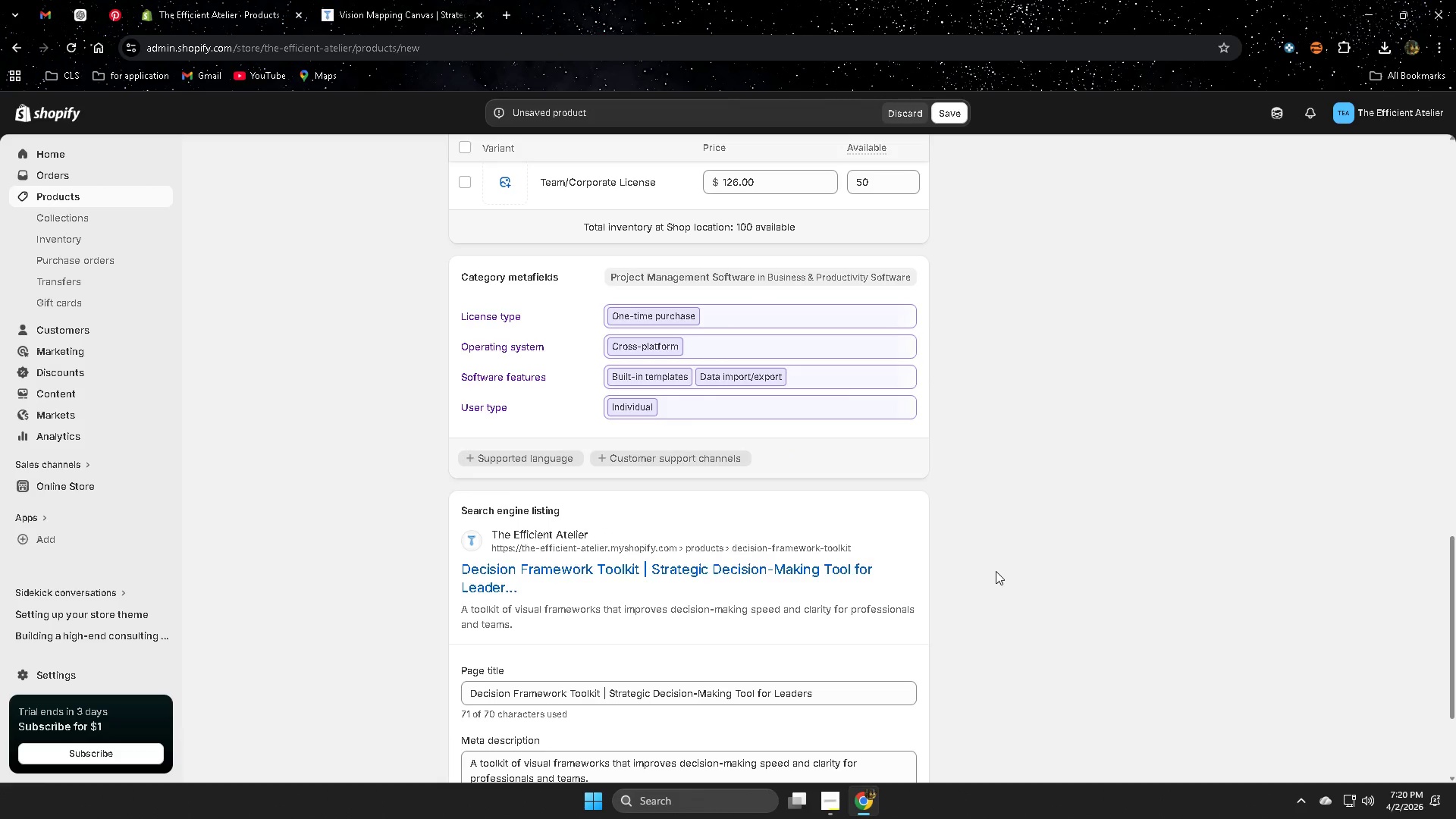 
scroll: coordinate [993, 569], scroll_direction: up, amount: 8.0
 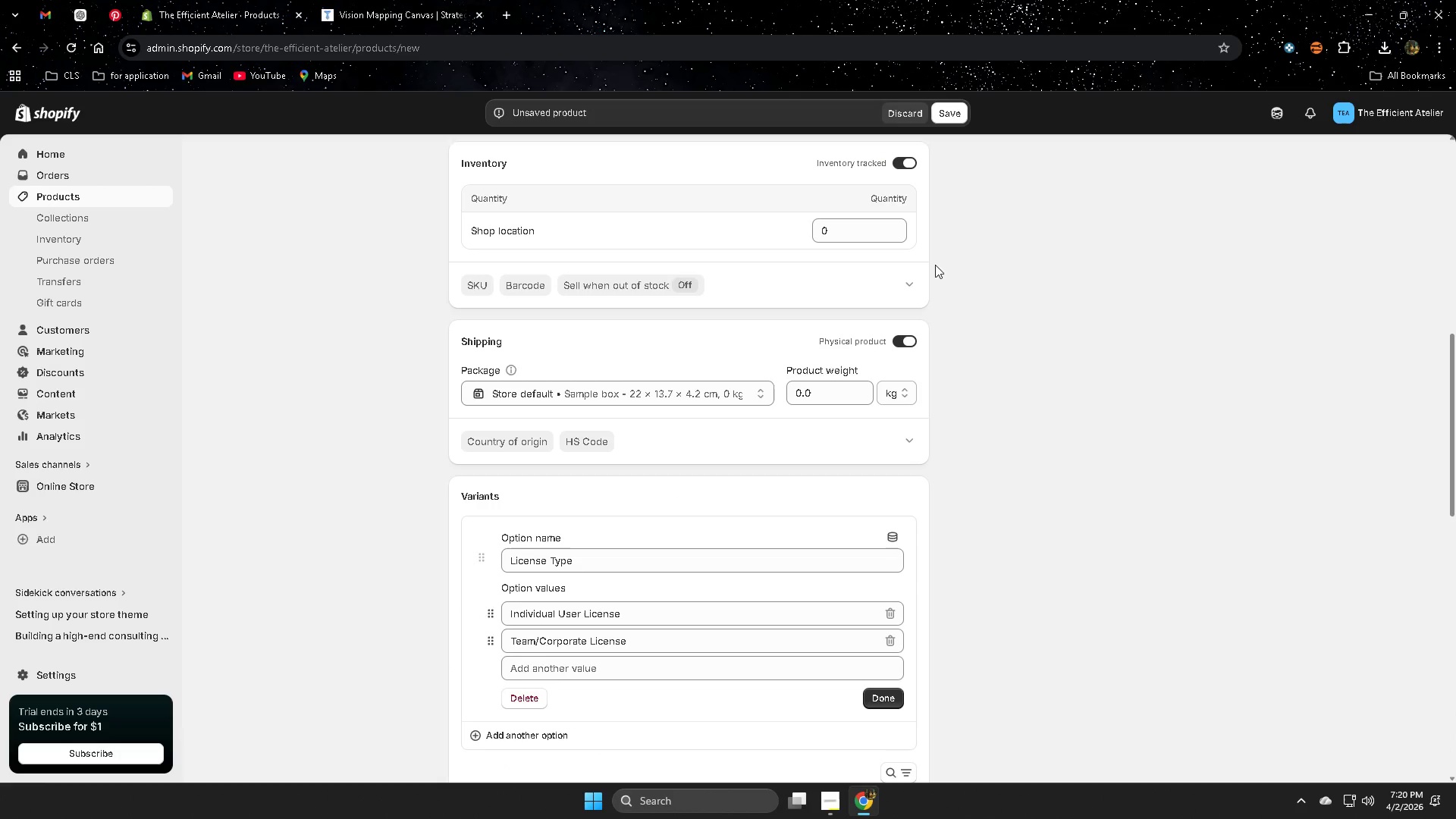 
left_click([949, 122])
 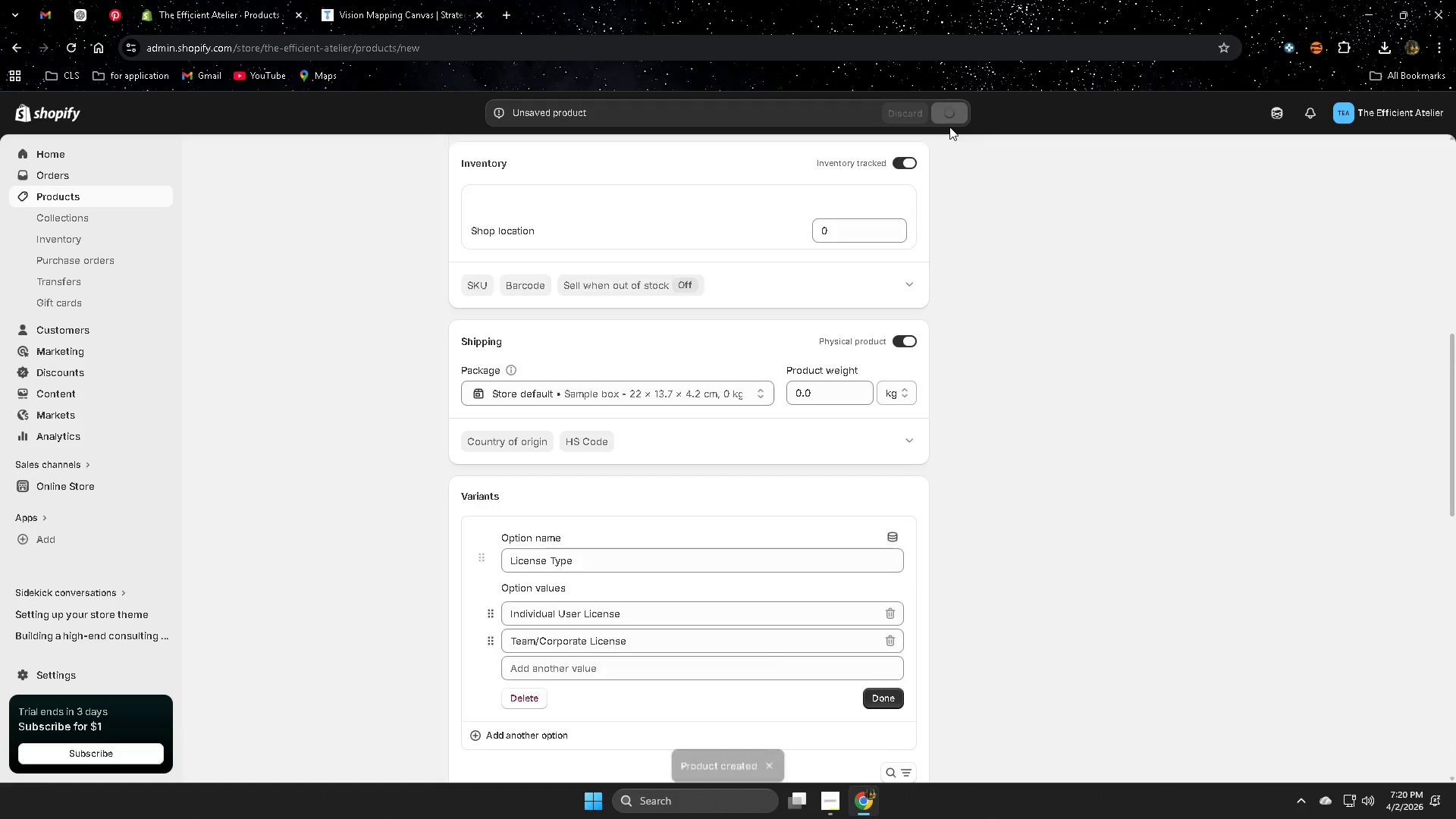 
wait(6.56)
 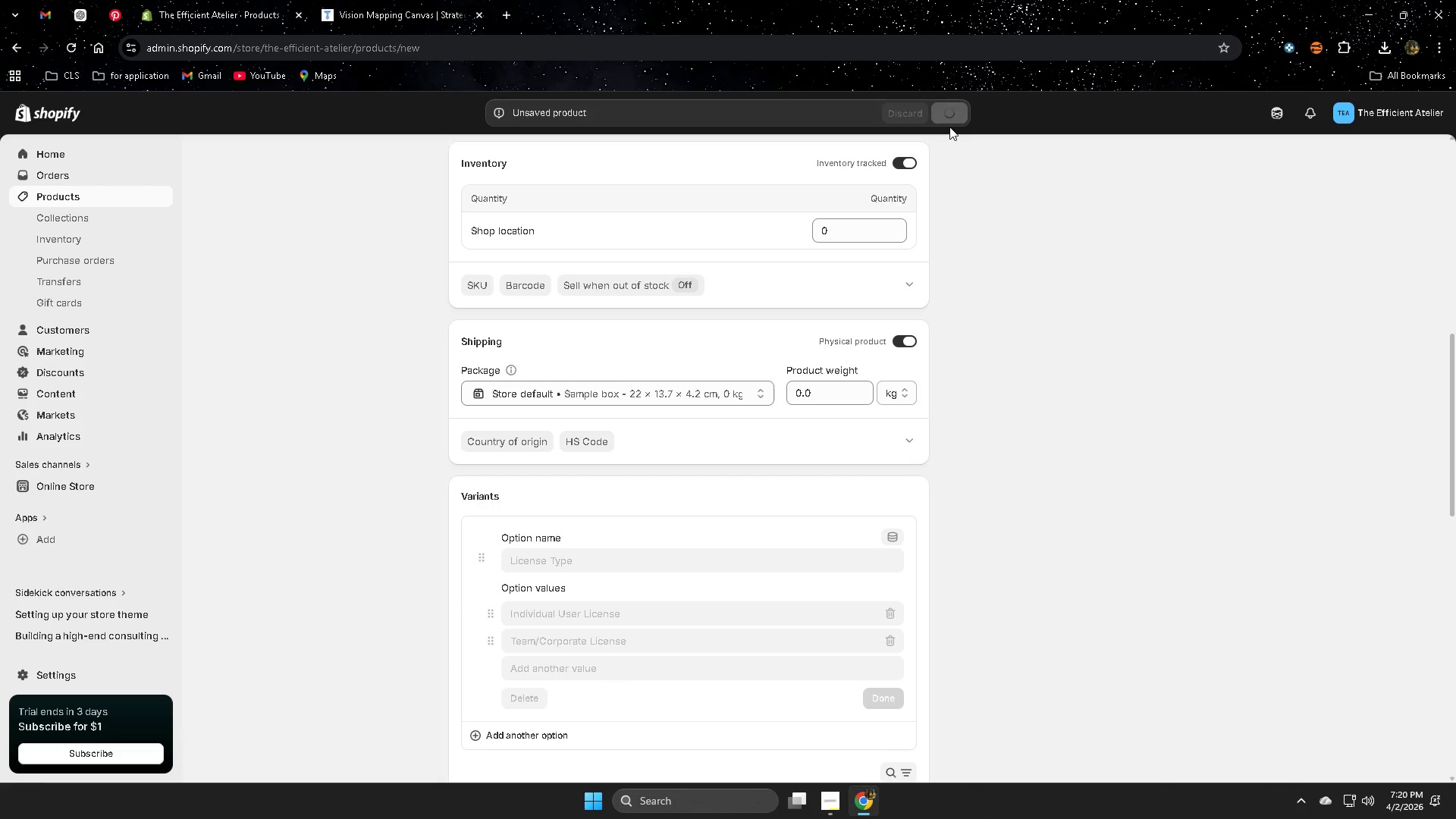 
scroll: coordinate [1211, 443], scroll_direction: down, amount: 2.0
 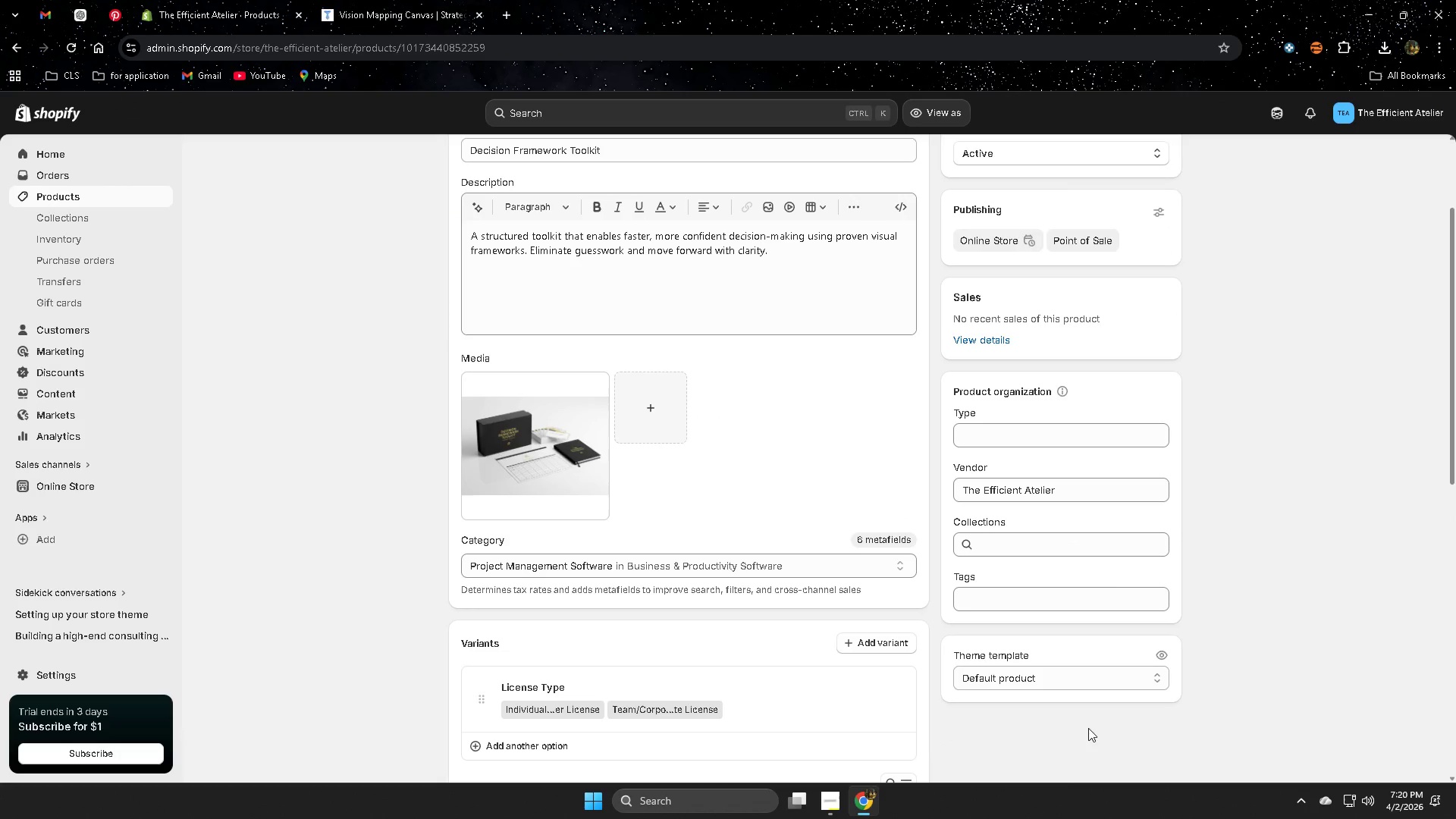 
wait(6.89)
 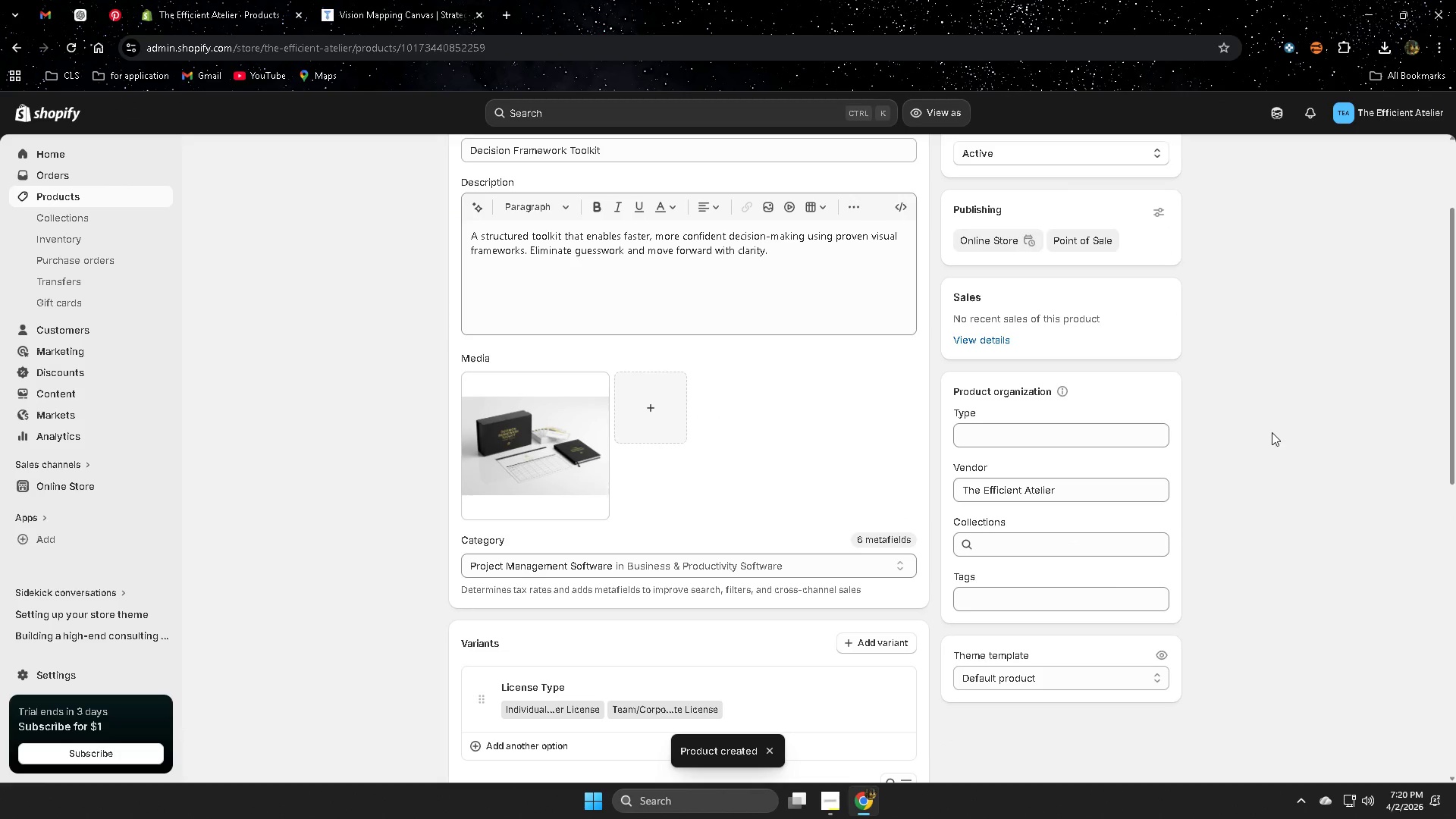 
left_click([821, 721])